 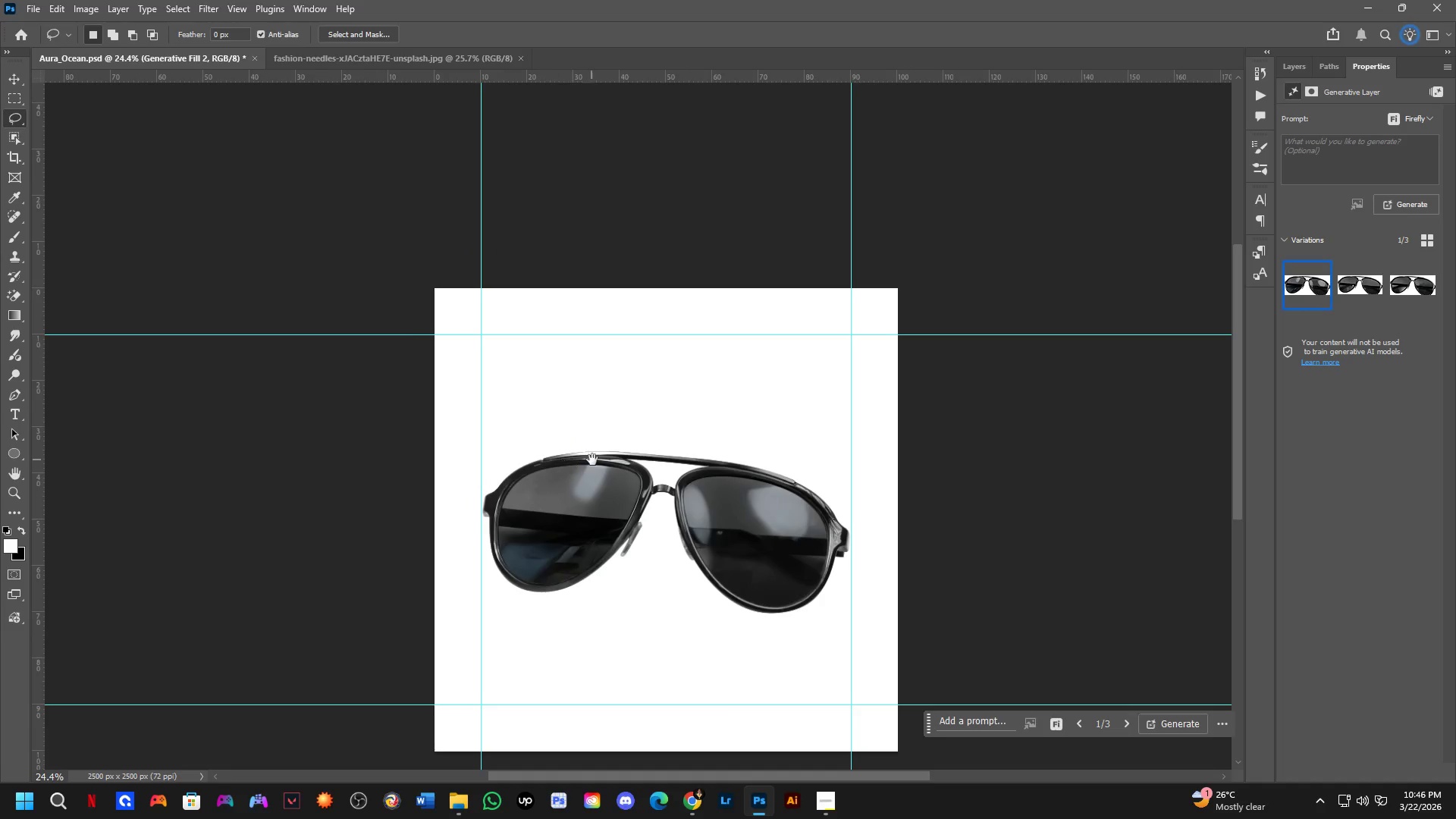 
hold_key(key=Space, duration=0.5)
 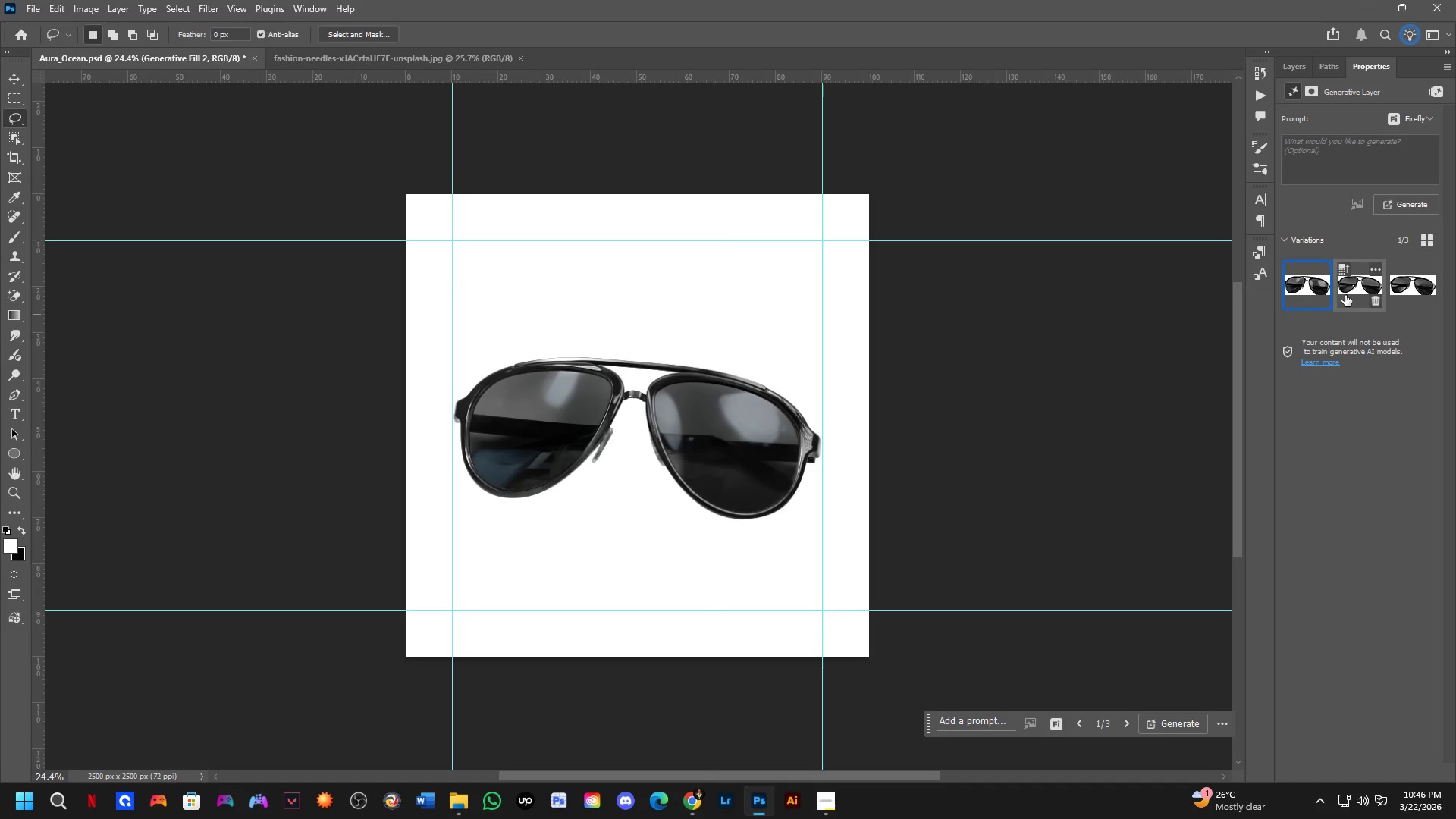 
left_click_drag(start_coordinate=[593, 460], to_coordinate=[564, 366])
 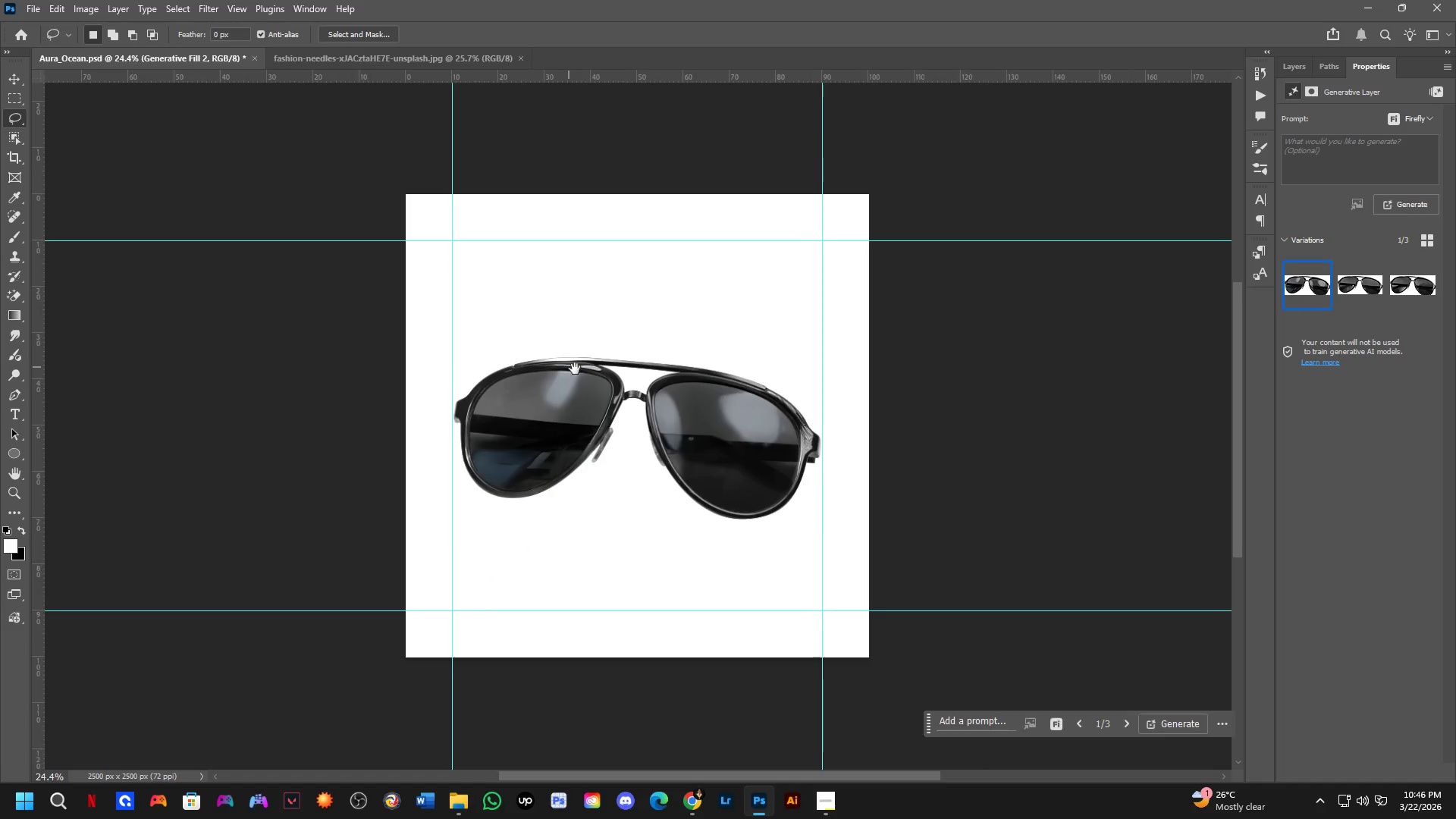 
hold_key(key=Space, duration=9.39)
 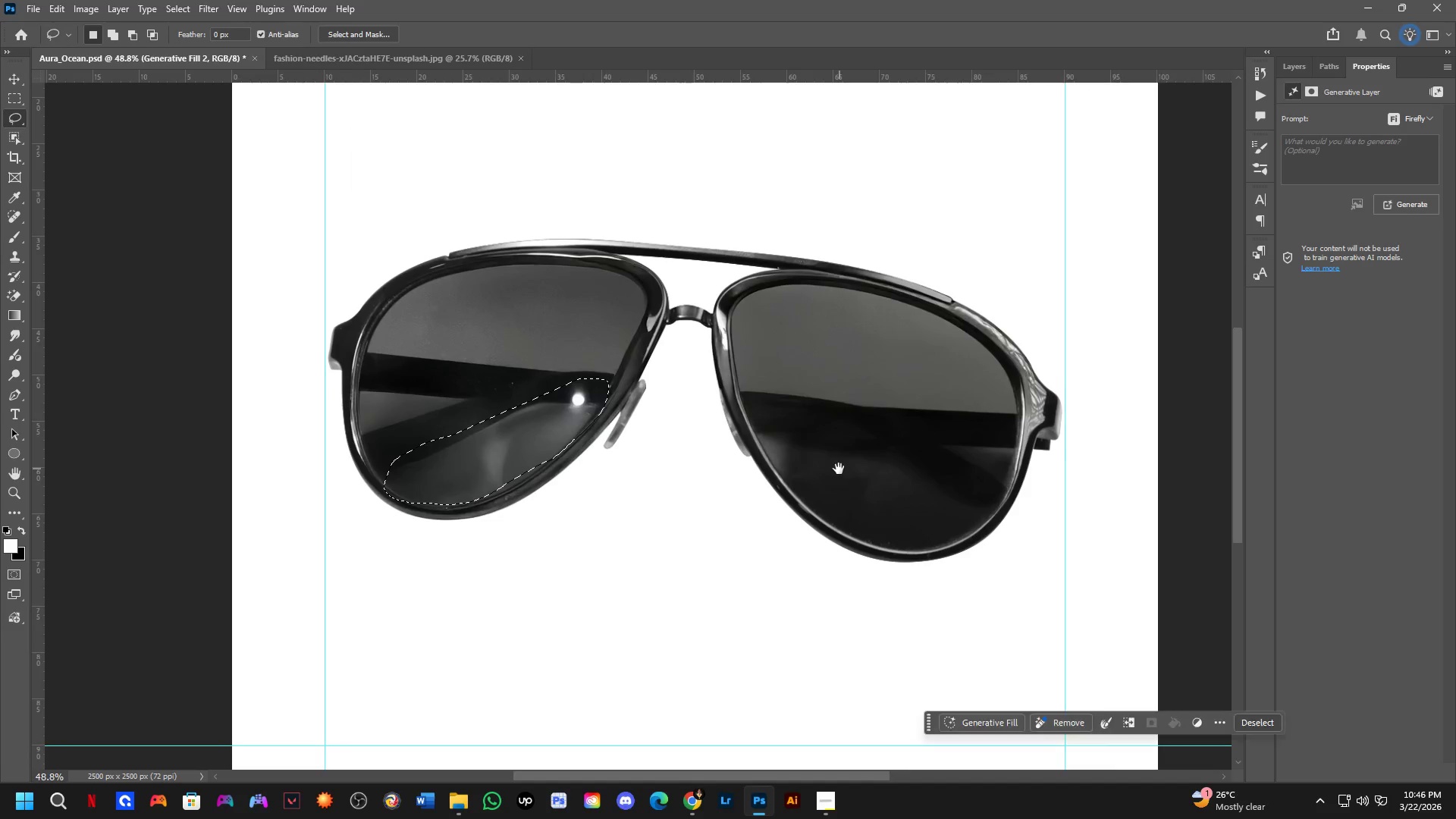 
left_click([1345, 295])
 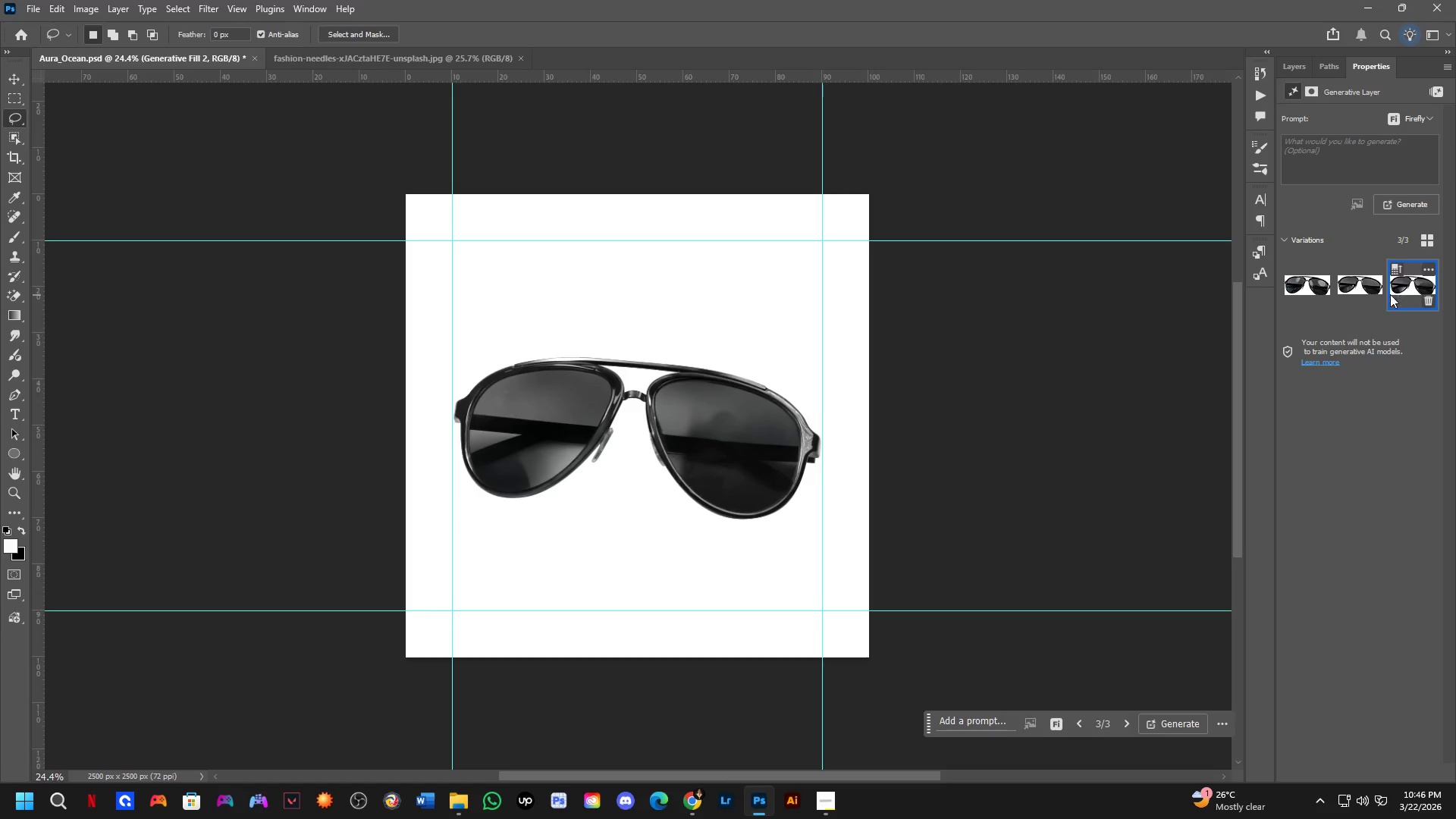 
left_click([1352, 281])
 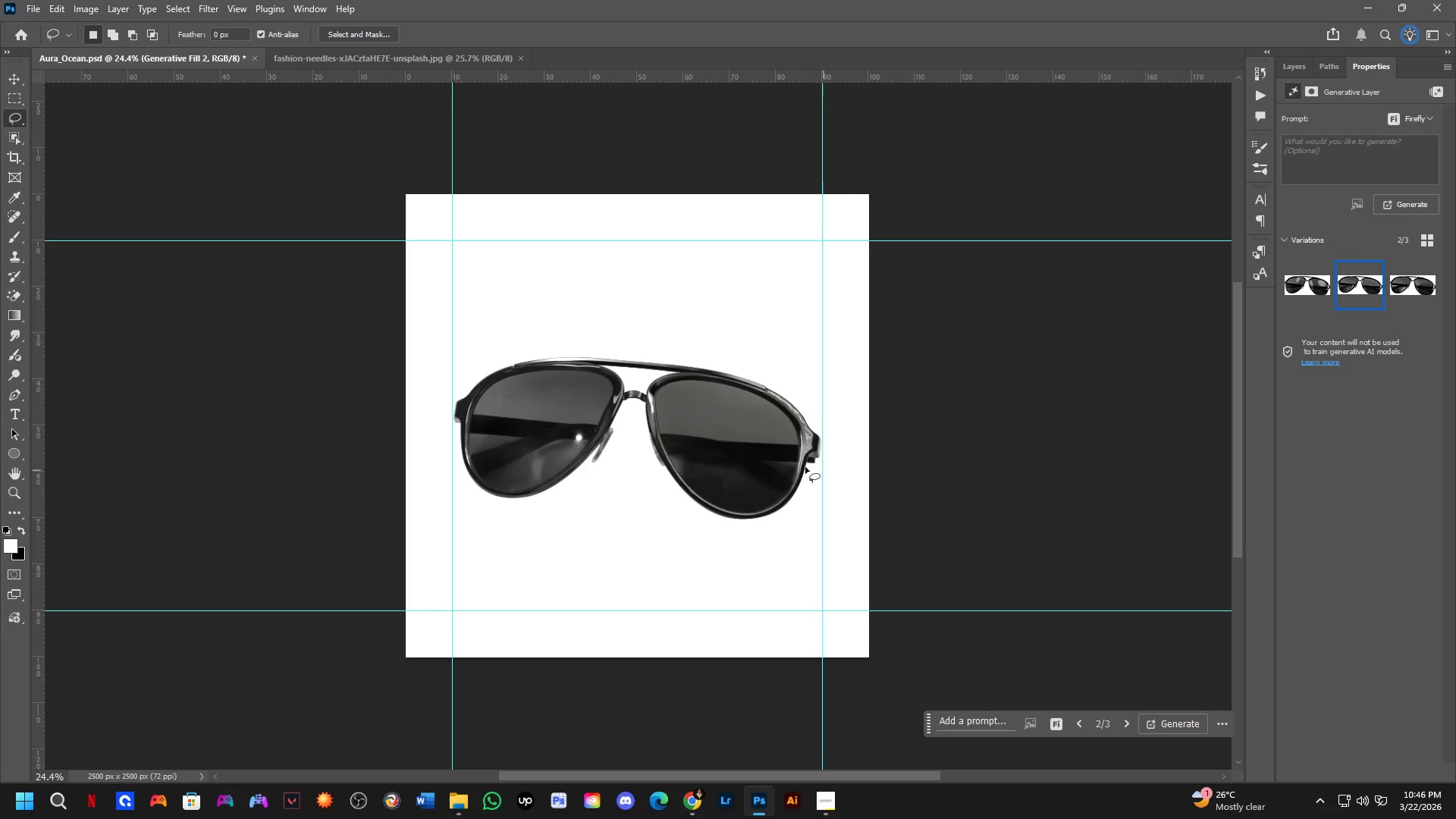 
key(Shift+ShiftLeft)
 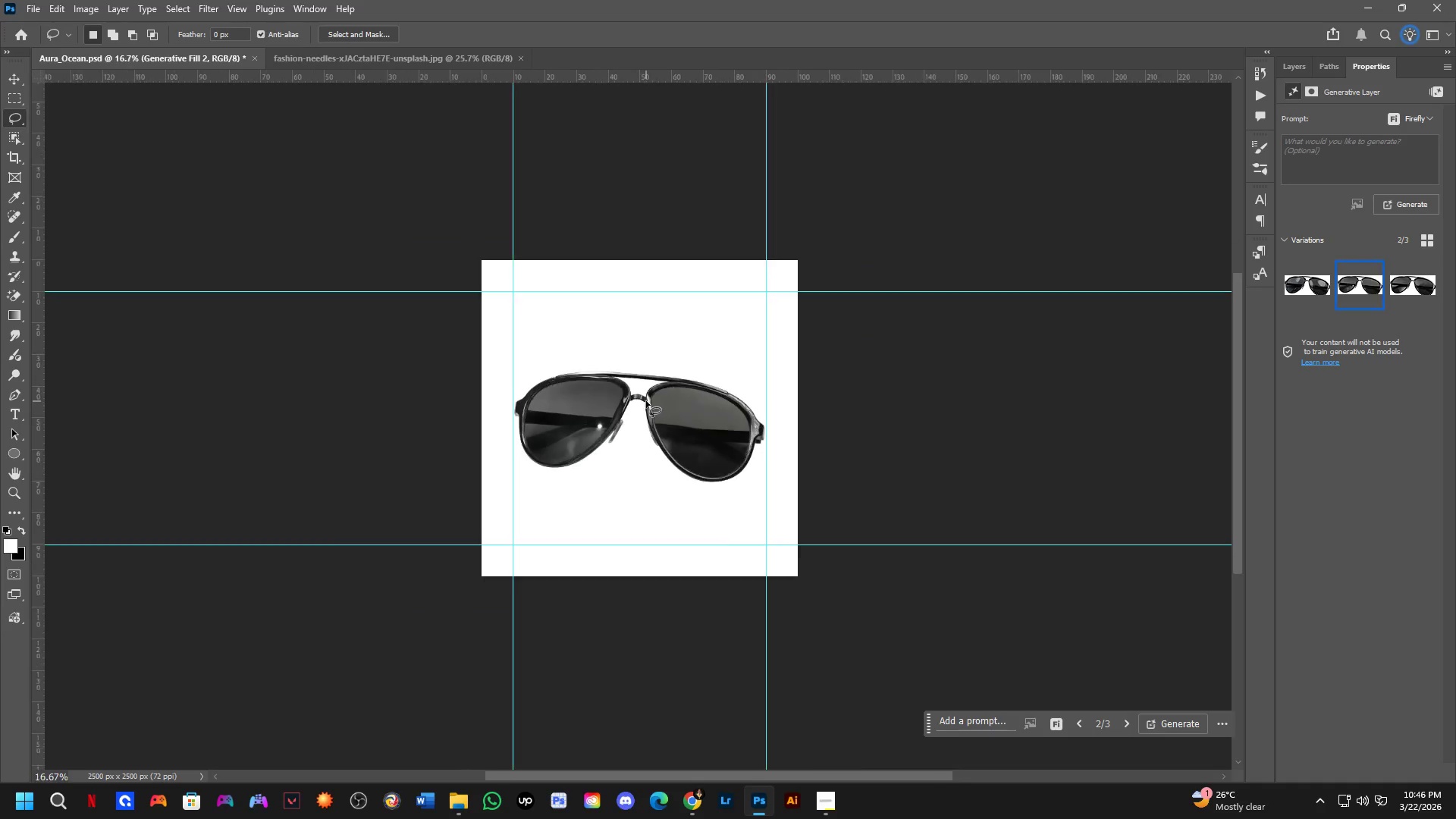 
scroll: coordinate [646, 401], scroll_direction: down, amount: 1.0
 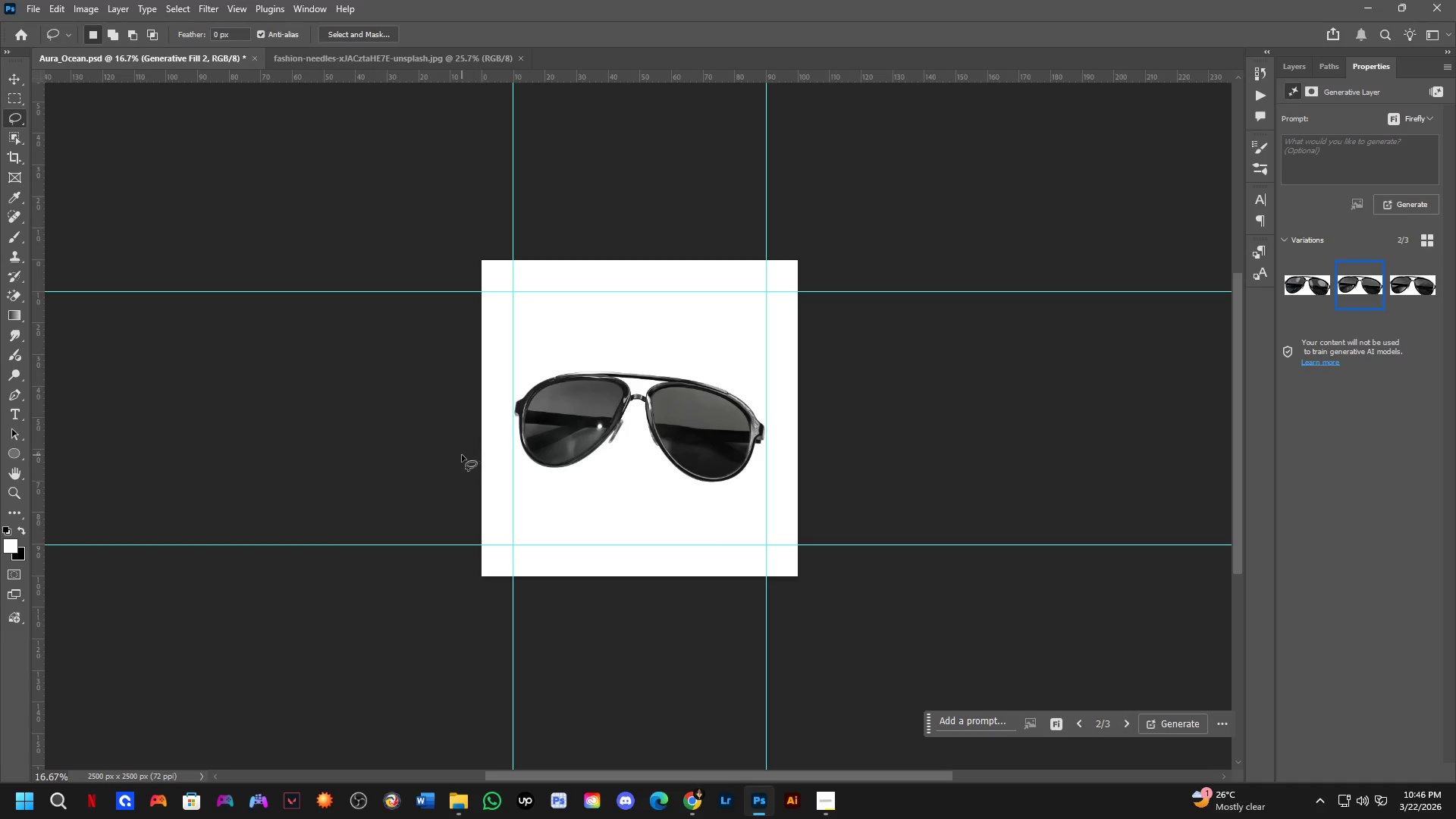 
hold_key(key=ShiftLeft, duration=0.33)
scroll: coordinate [578, 438], scroll_direction: up, amount: 6.0
 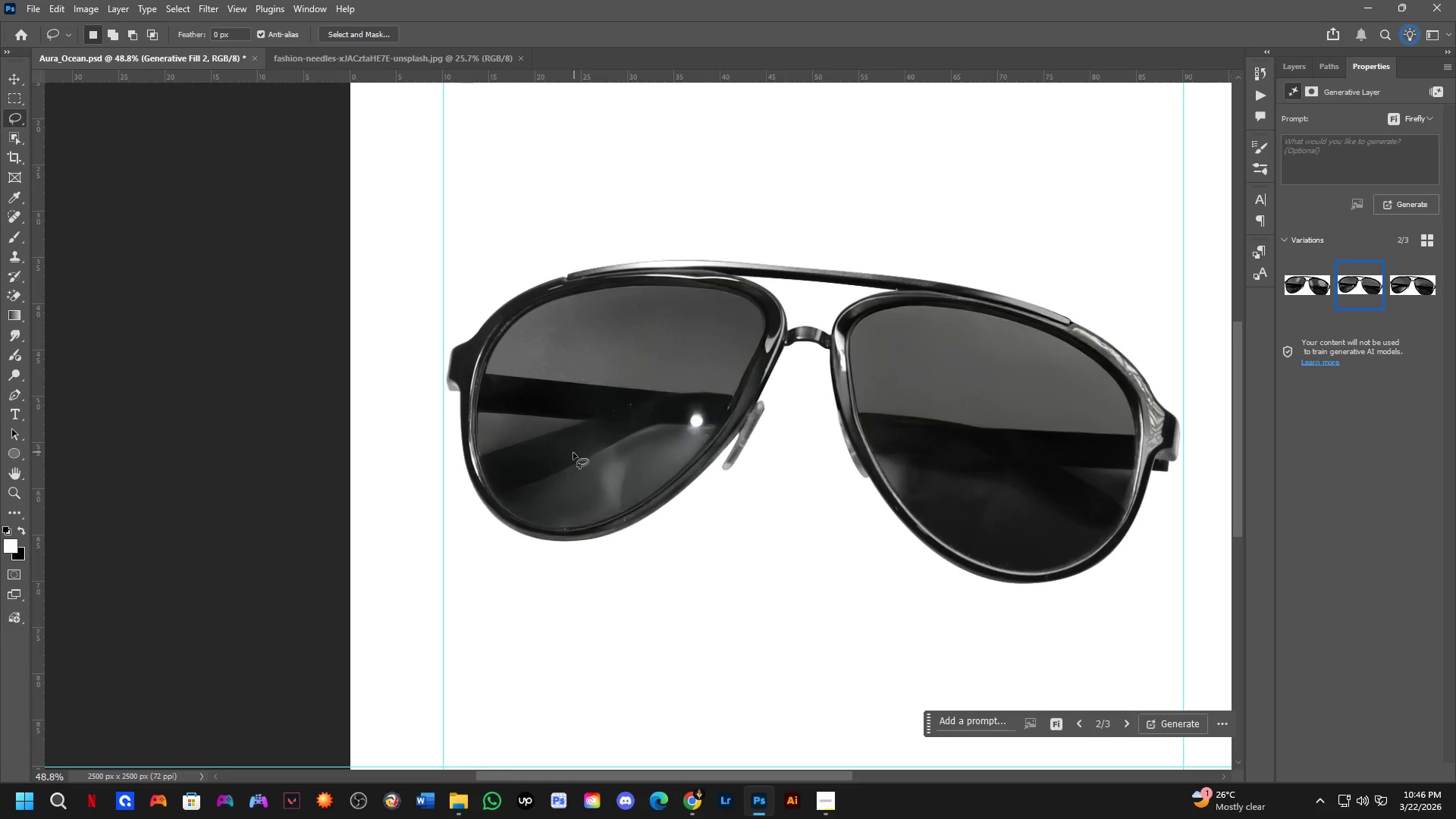 
left_click_drag(start_coordinate=[569, 456], to_coordinate=[686, 401])
 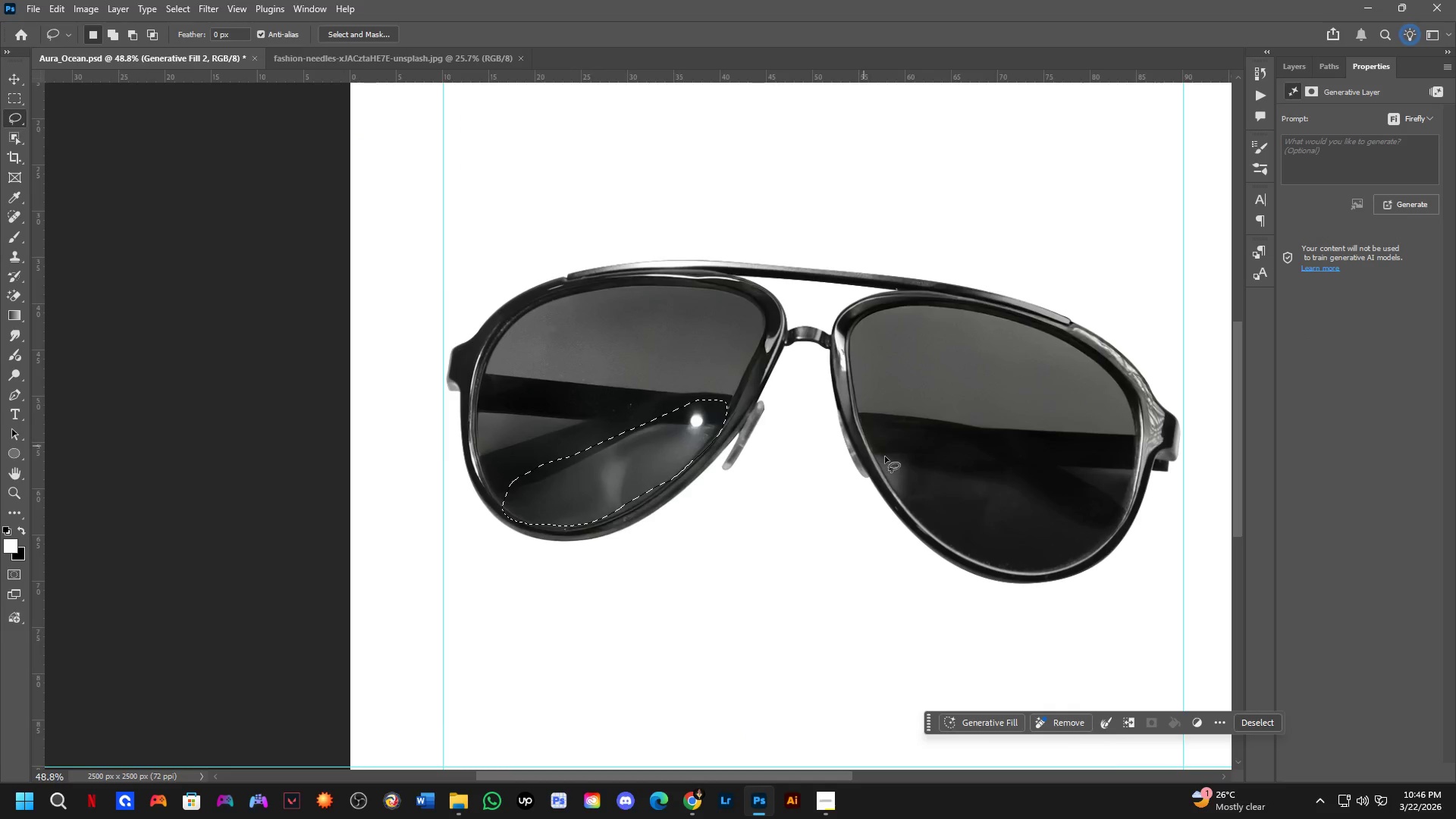 
hold_key(key=Space, duration=0.52)
 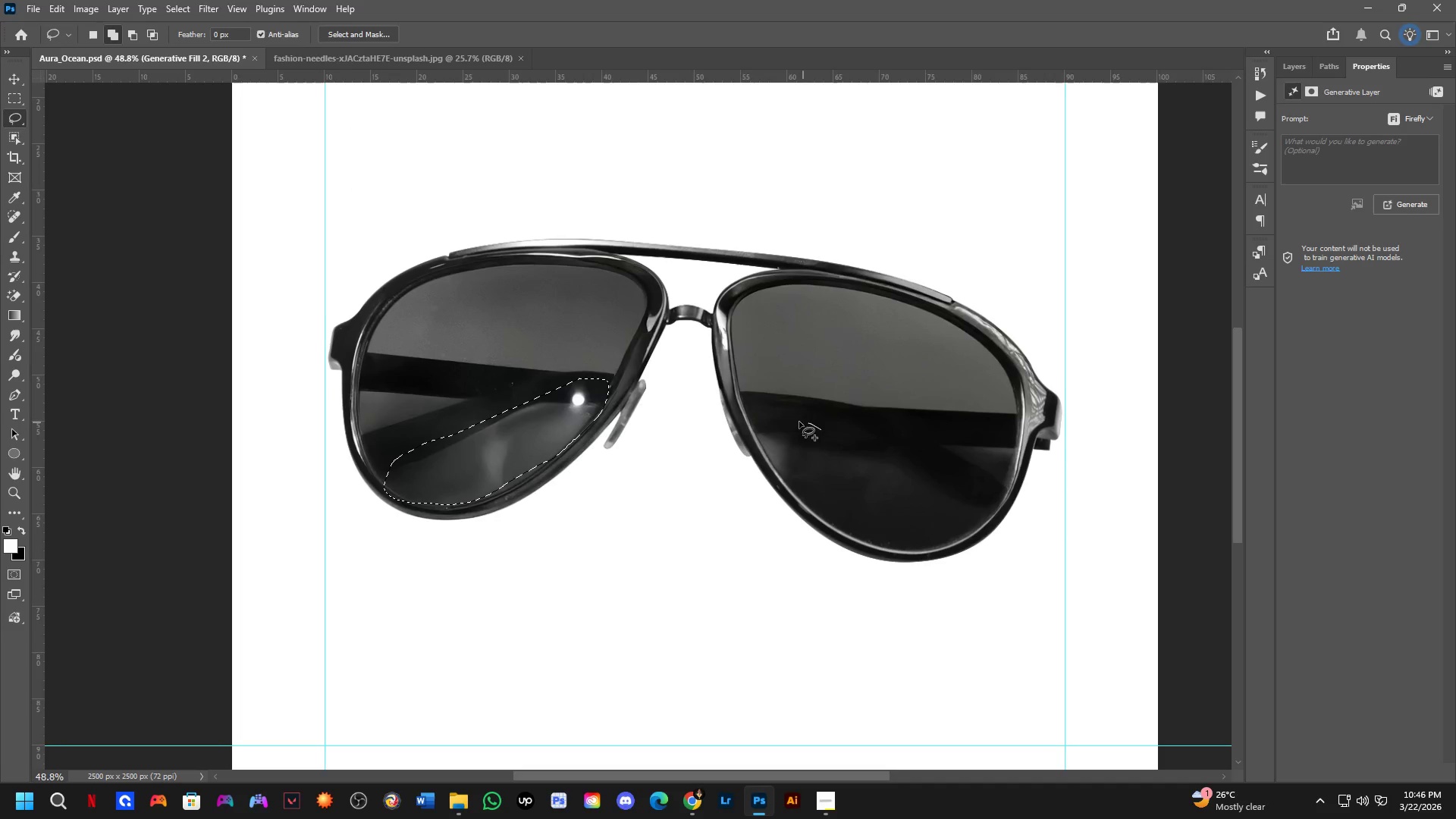 
left_click_drag(start_coordinate=[958, 490], to_coordinate=[839, 469])
 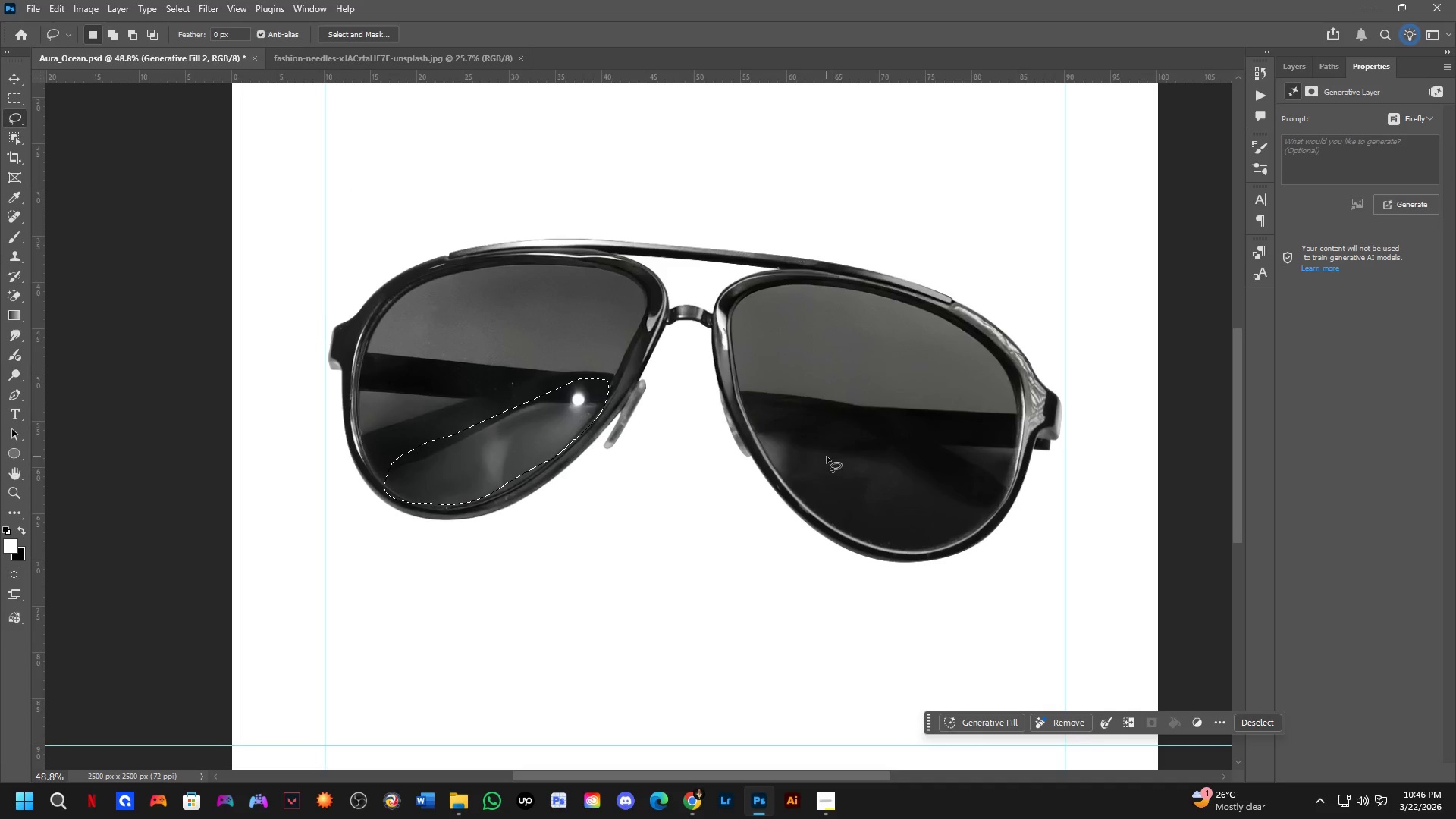 
key(Shift+ShiftLeft)
 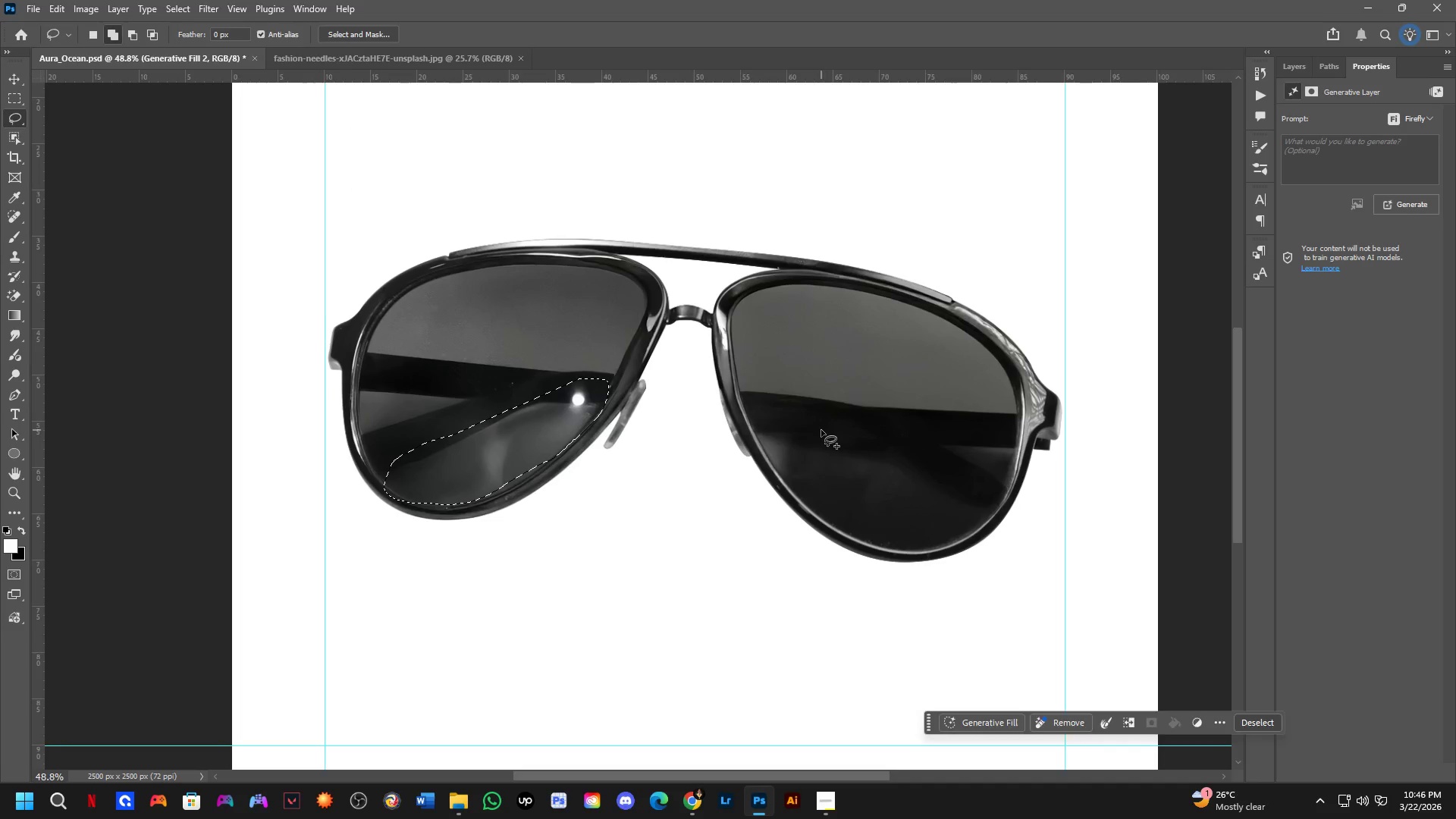 
left_click_drag(start_coordinate=[821, 429], to_coordinate=[793, 457])
 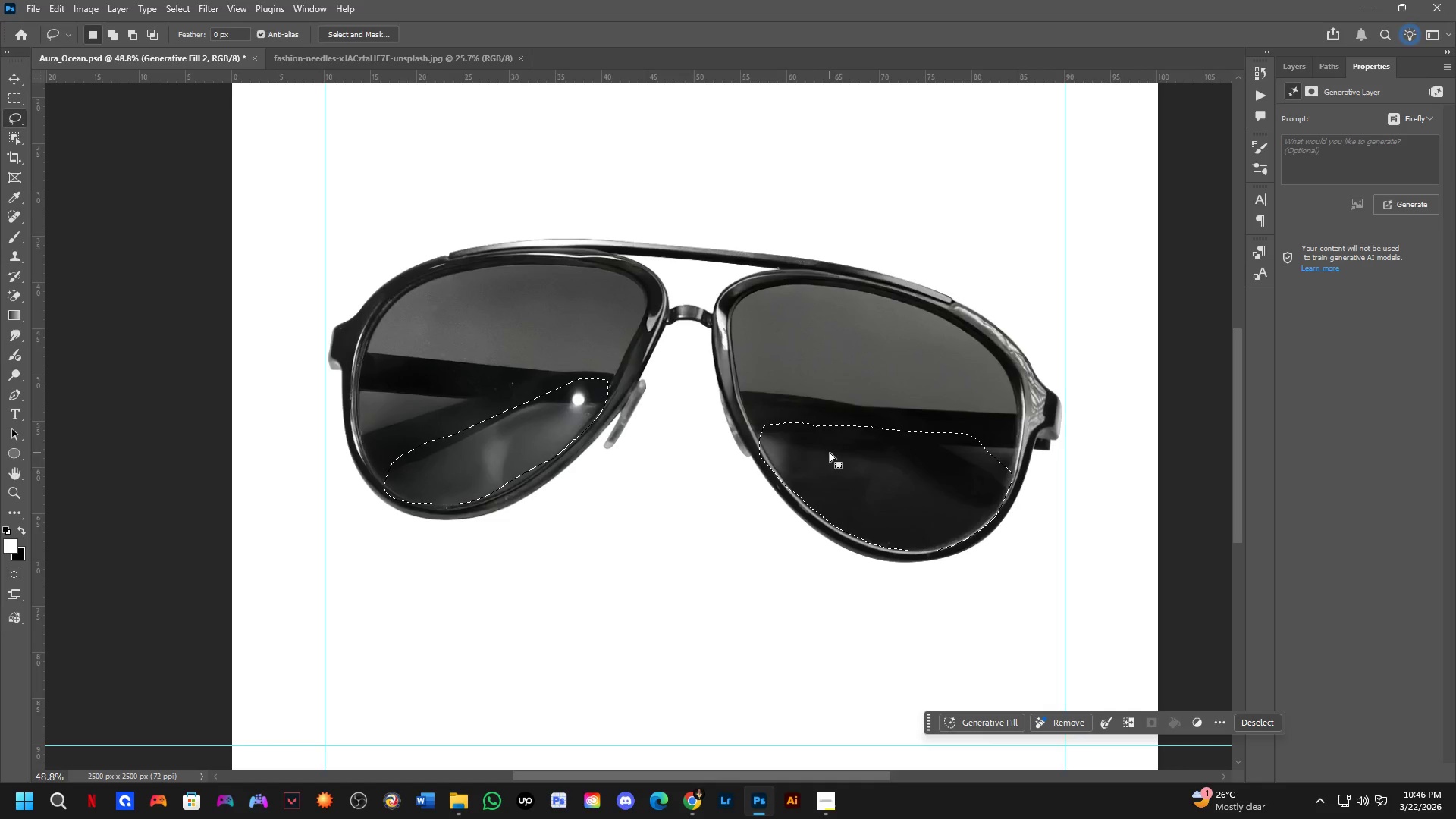 
hold_key(key=ShiftLeft, duration=0.53)
left_click_drag(start_coordinate=[839, 421], to_coordinate=[819, 467])
 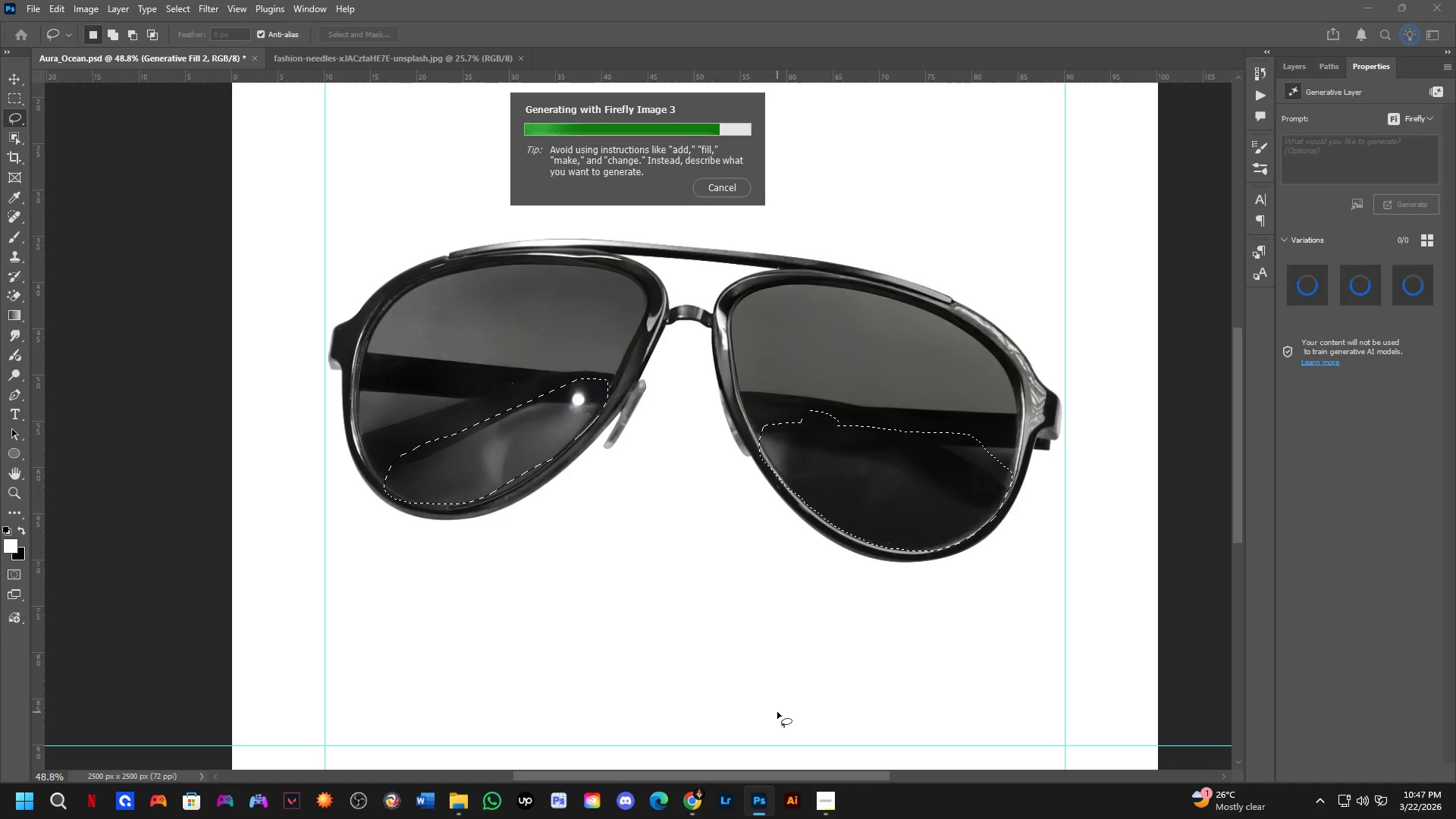 
wait(21.5)
 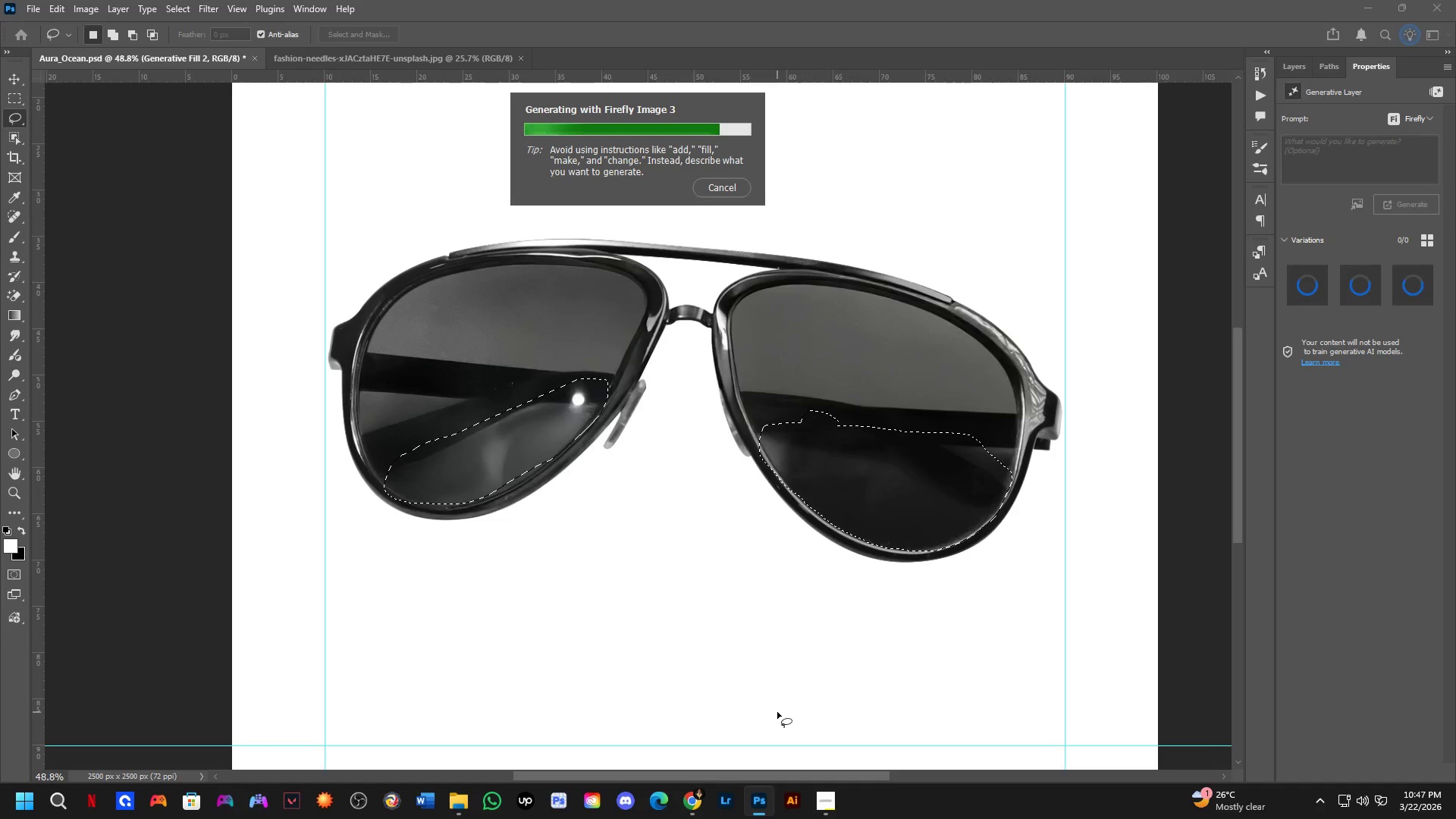 
scroll: coordinate [750, 463], scroll_direction: down, amount: 5.0
 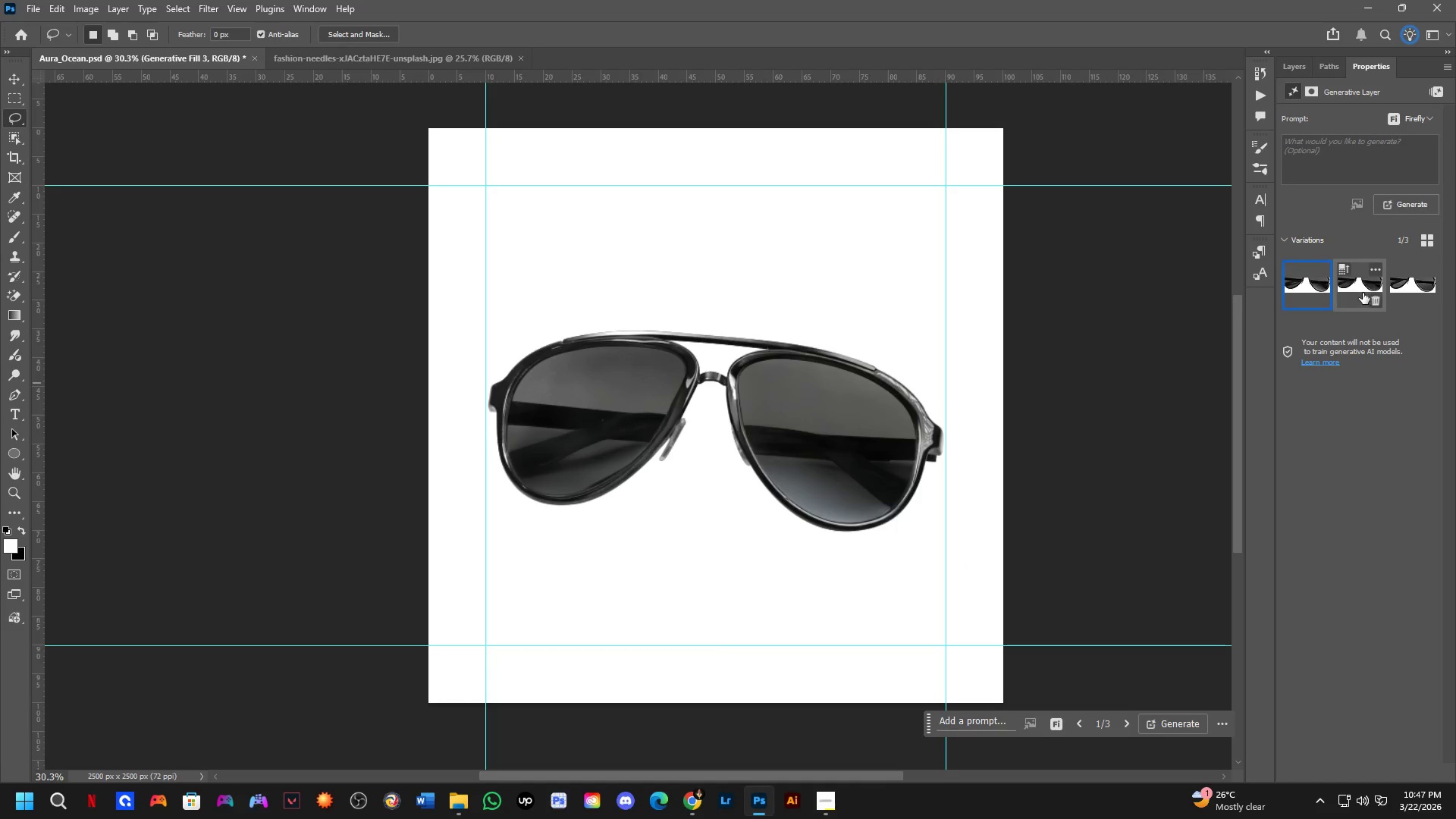 
left_click([1423, 287])
 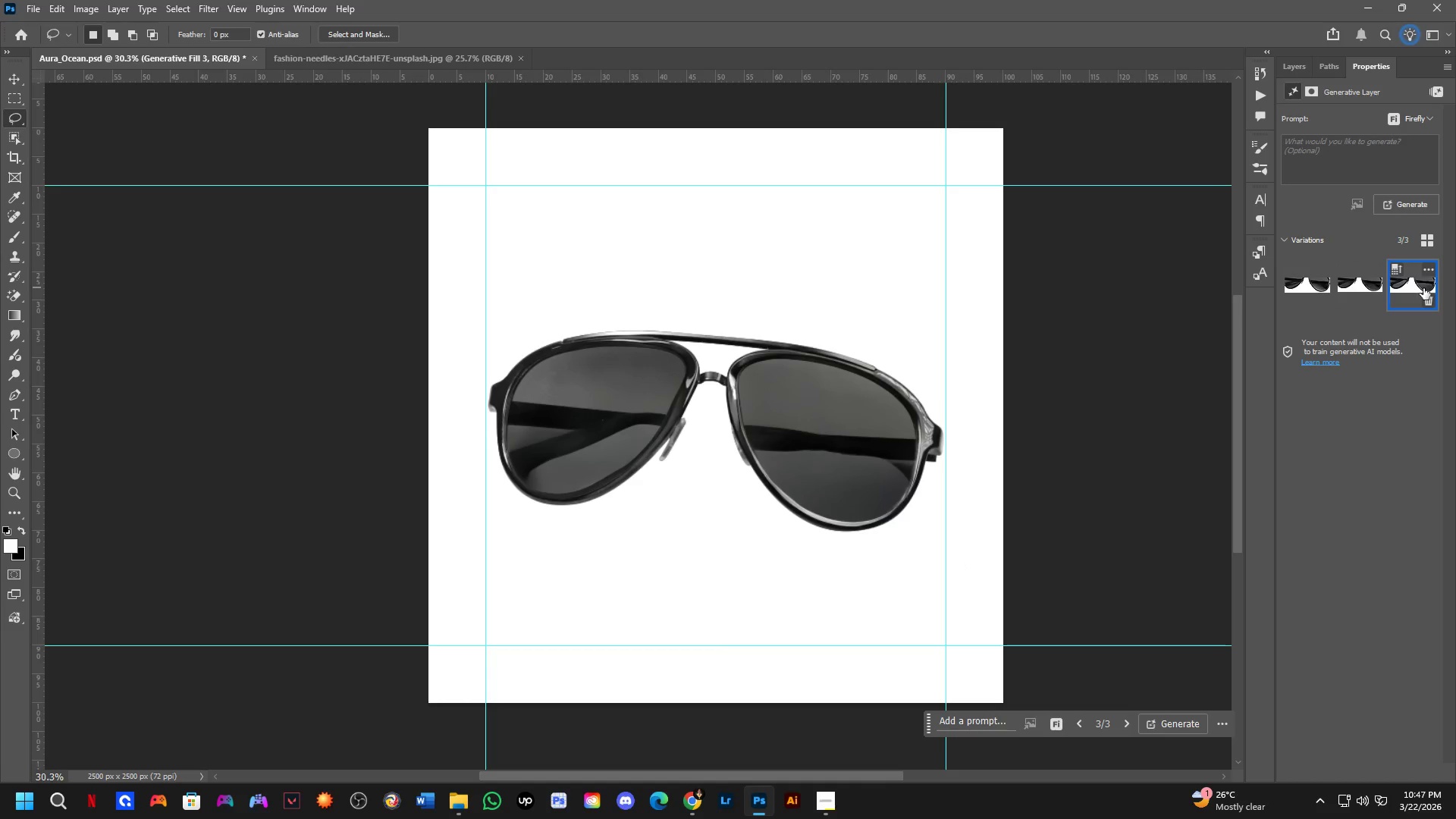 
mouse_move([1273, 281])
 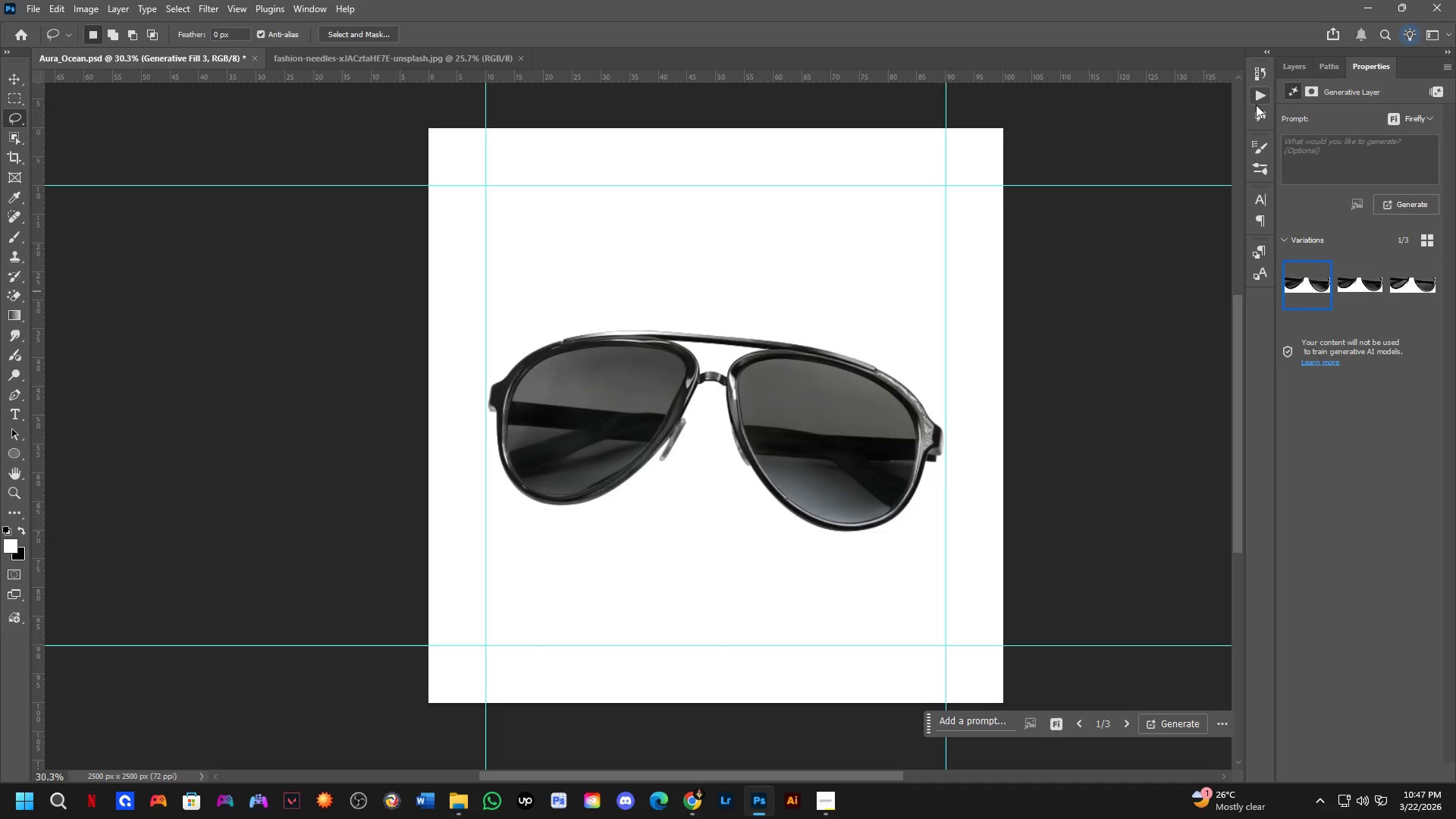 
left_click([1285, 71])
 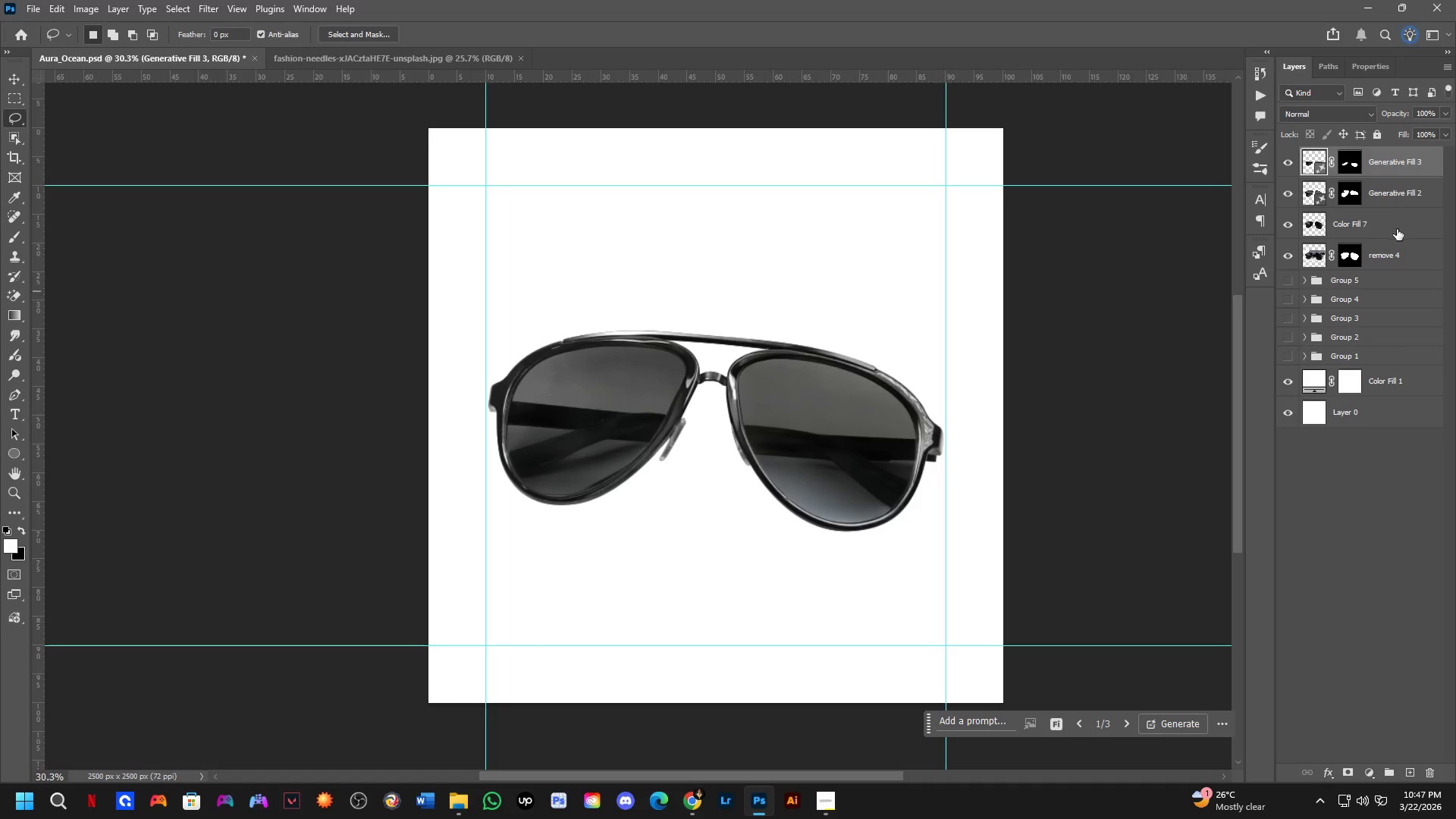 
key(Control+Shift+ShiftLeft)
 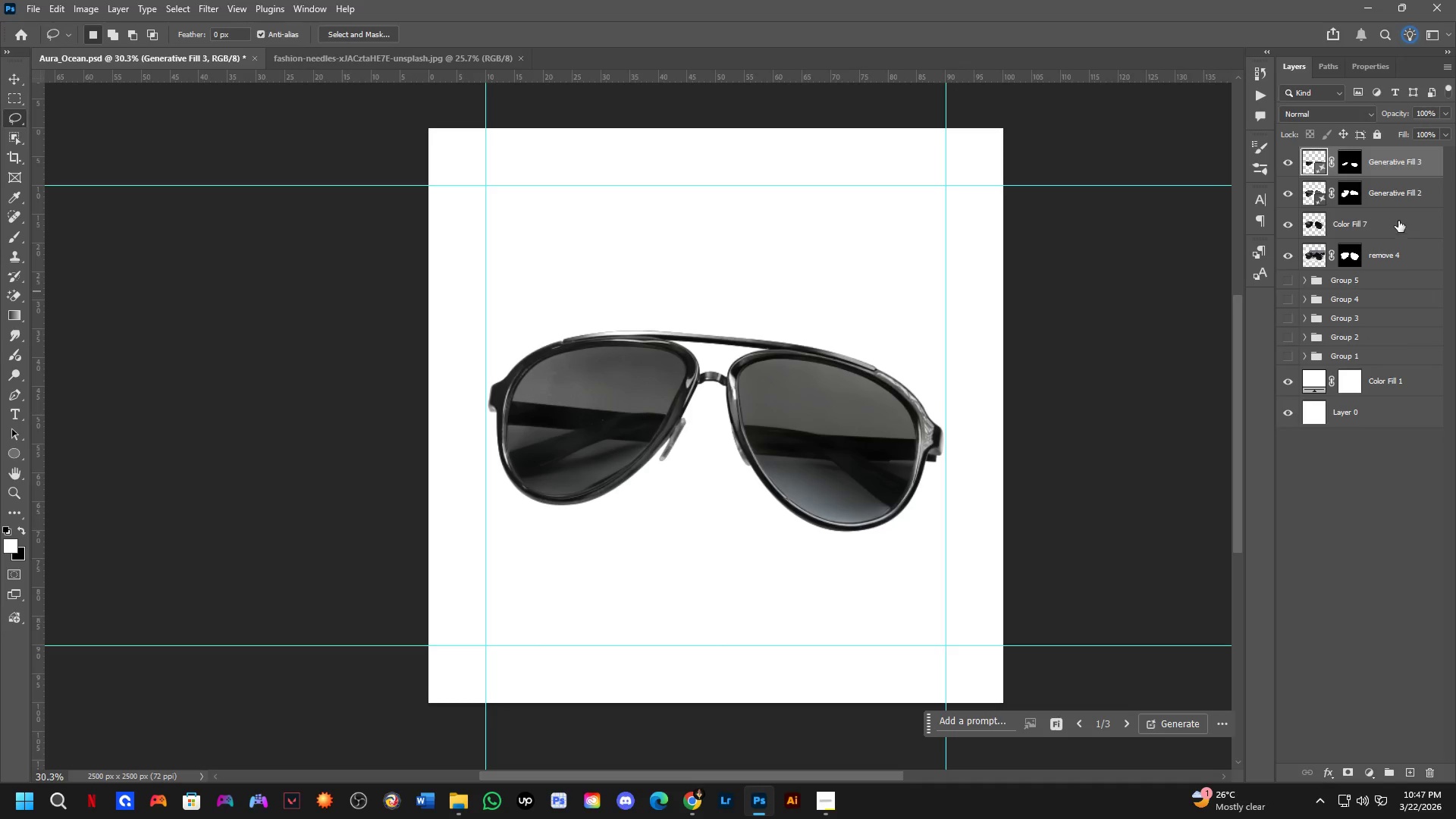 
left_click([1398, 221])
 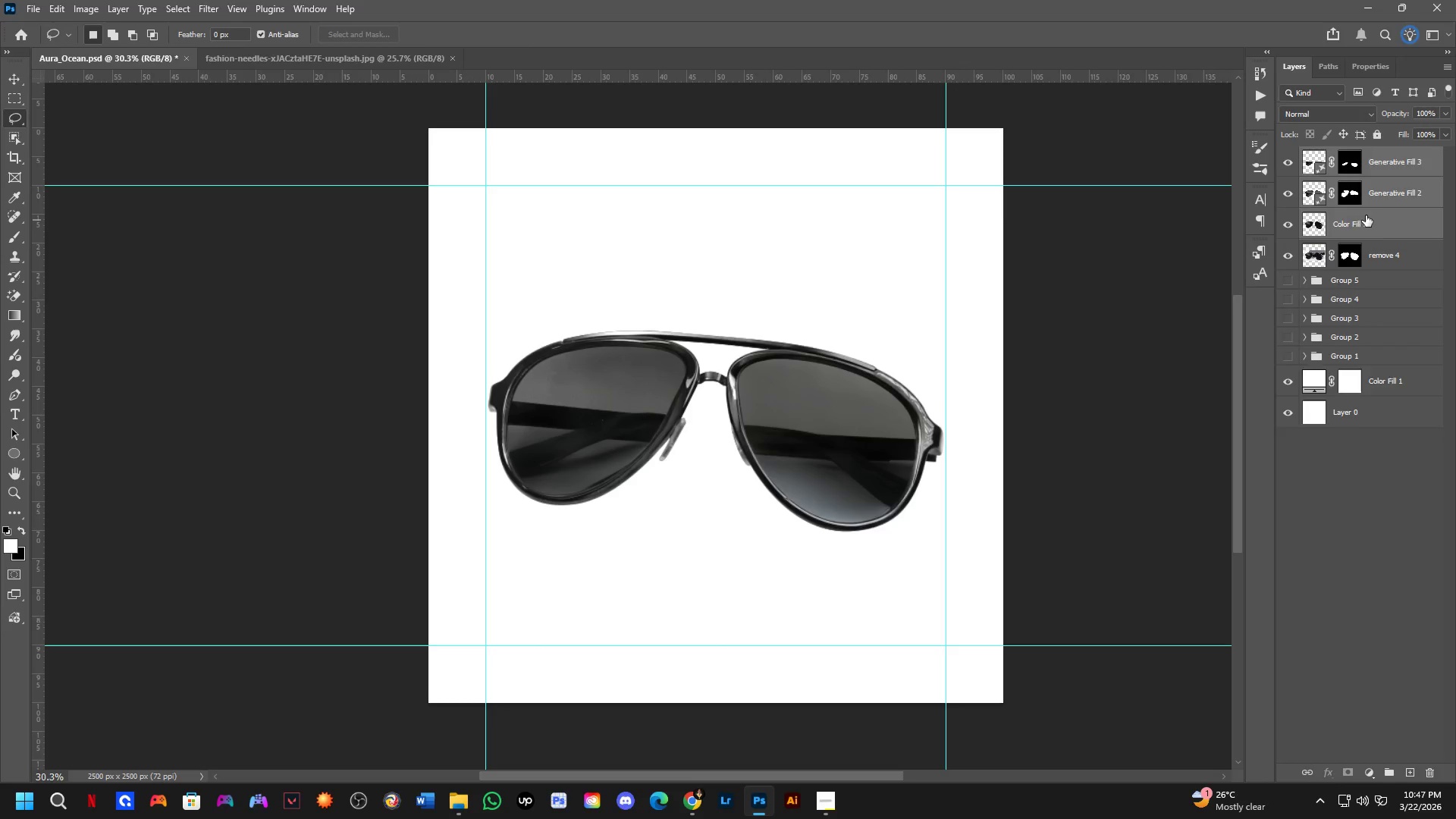 
key(Control+E)
 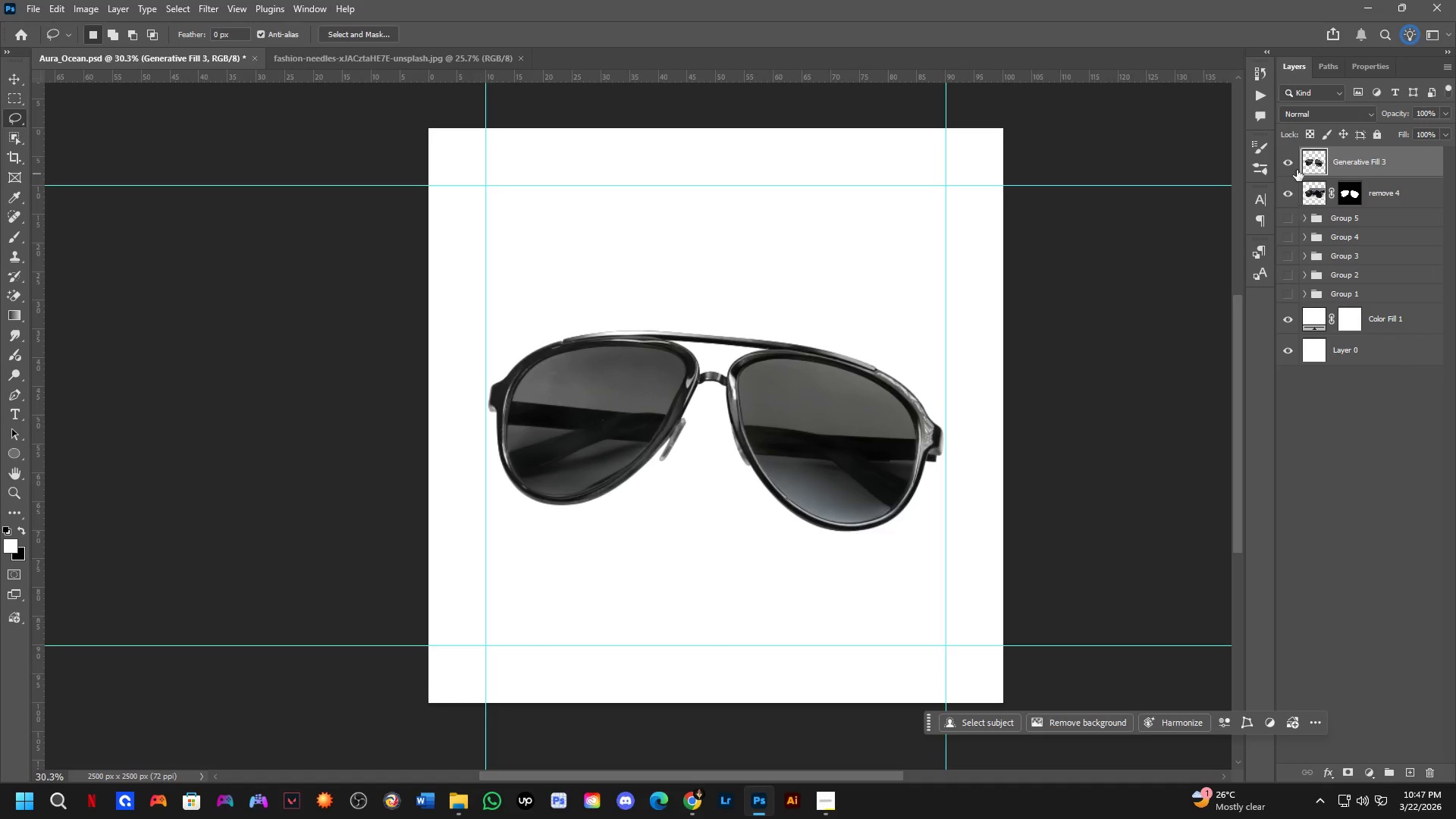 
hold_key(key=ControlLeft, duration=0.31)
left_click([1313, 162])
 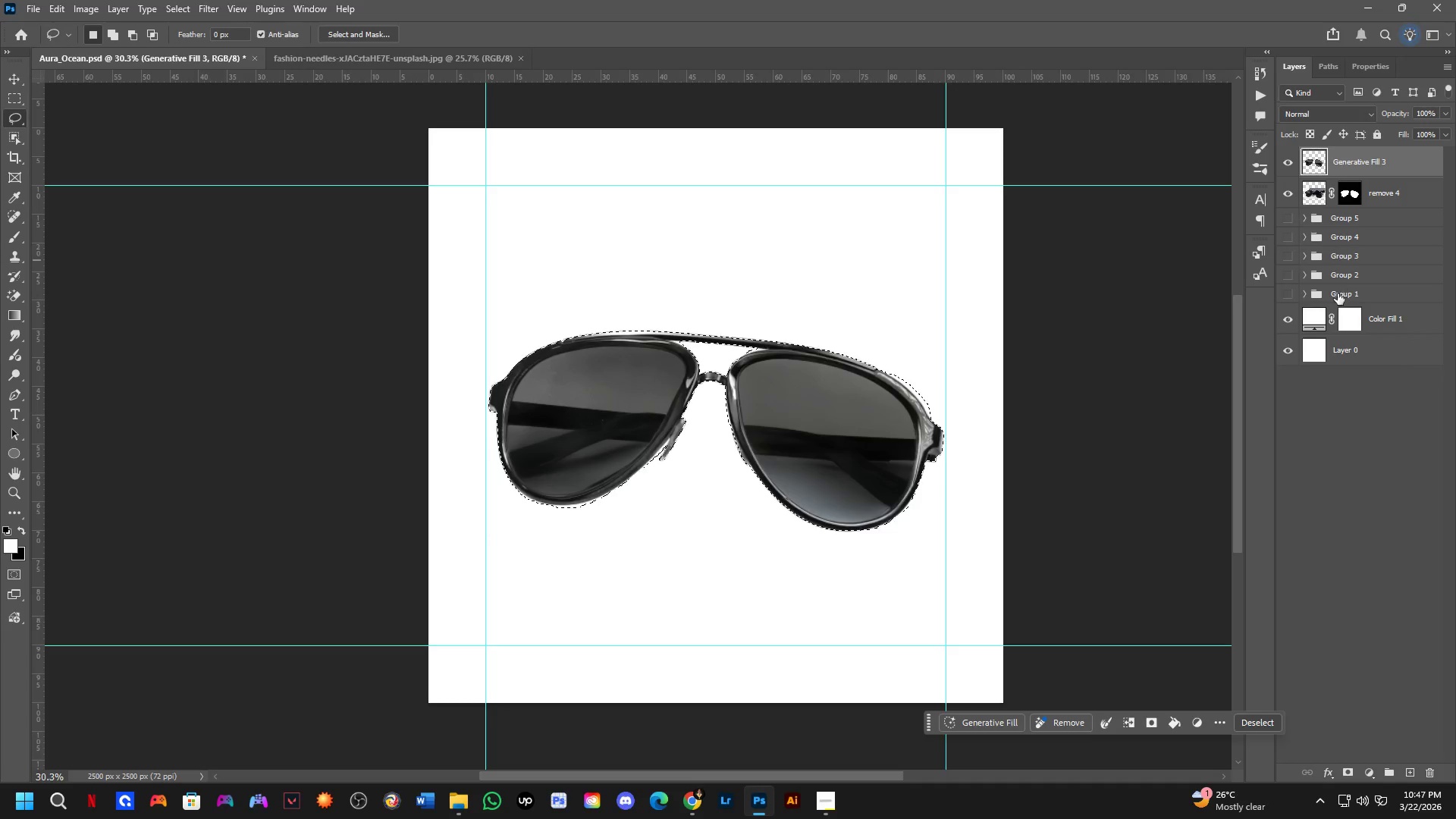 
double_click([1308, 318])
 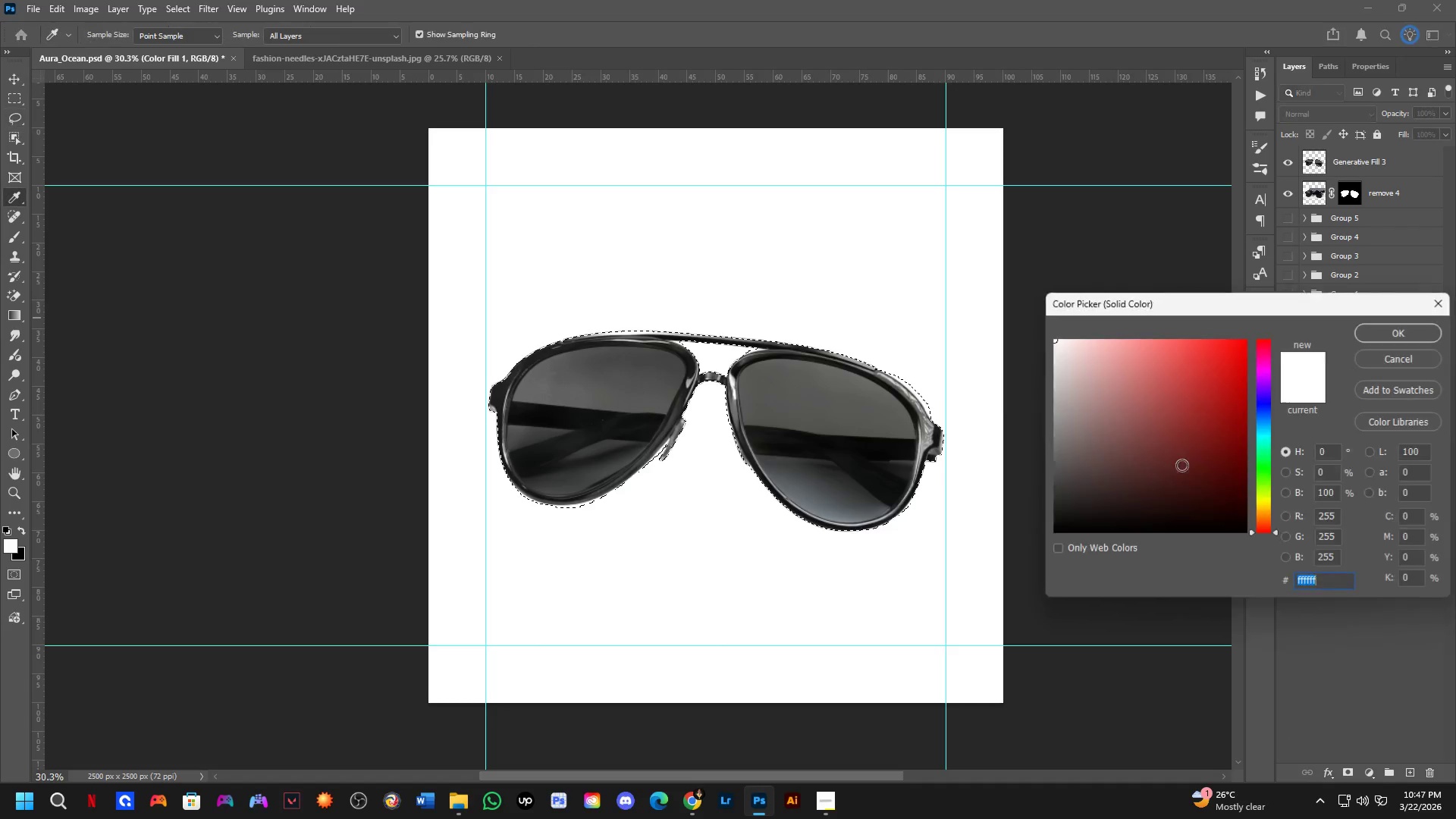 
left_click_drag(start_coordinate=[1140, 474], to_coordinate=[1053, 517])
 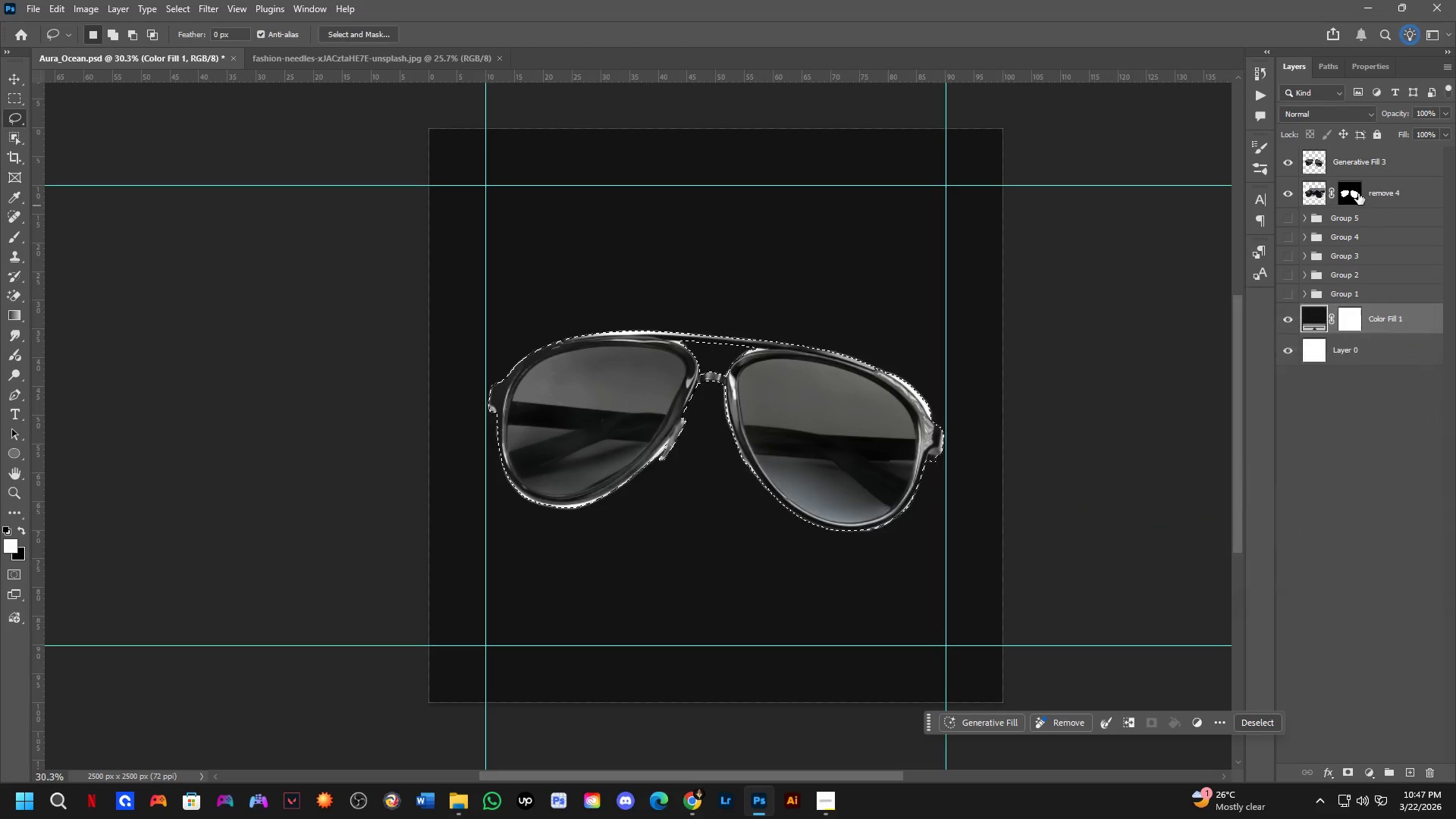 
left_click([1354, 194])
 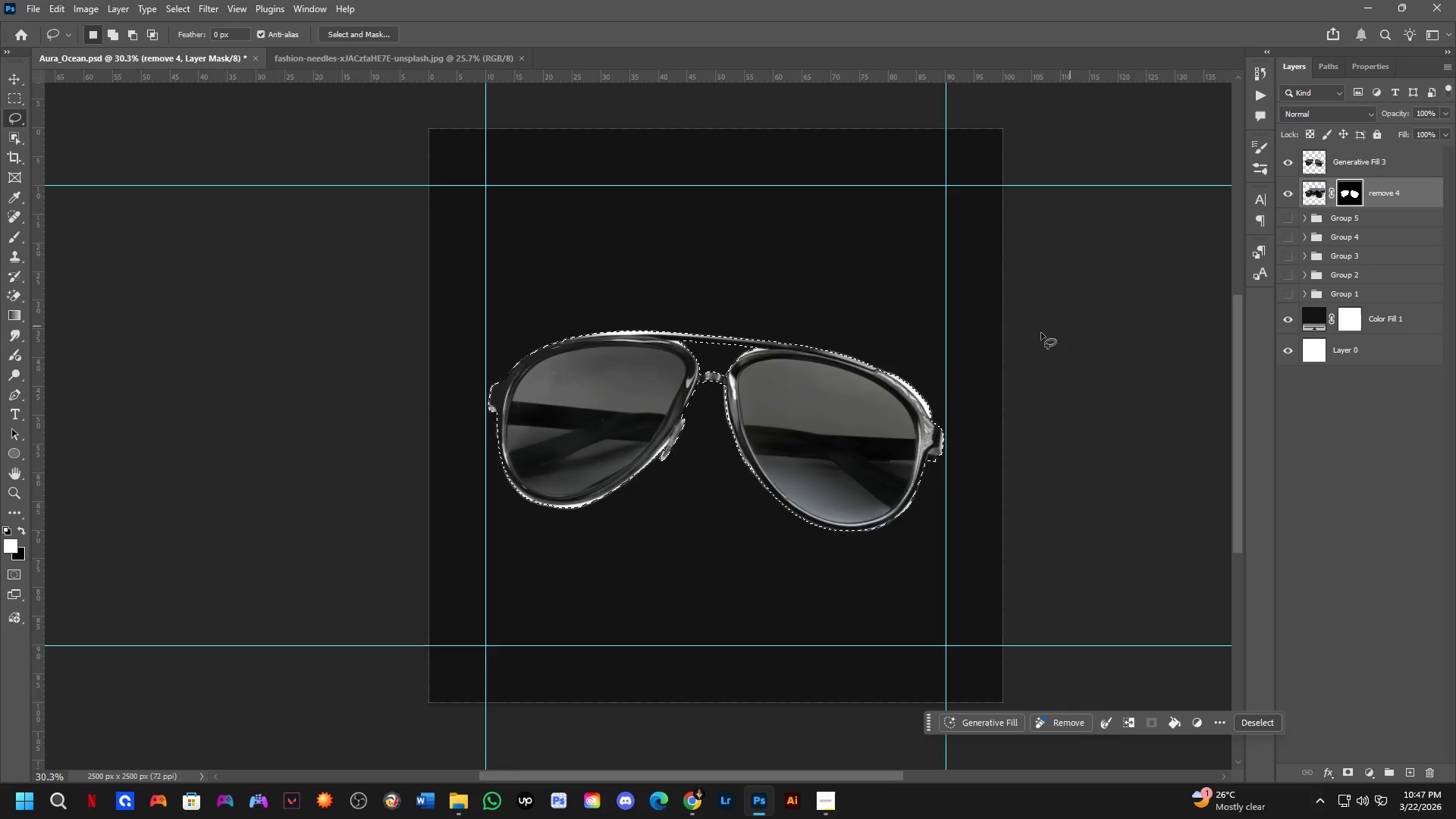 
scroll: coordinate [1000, 335], scroll_direction: up, amount: 7.0
 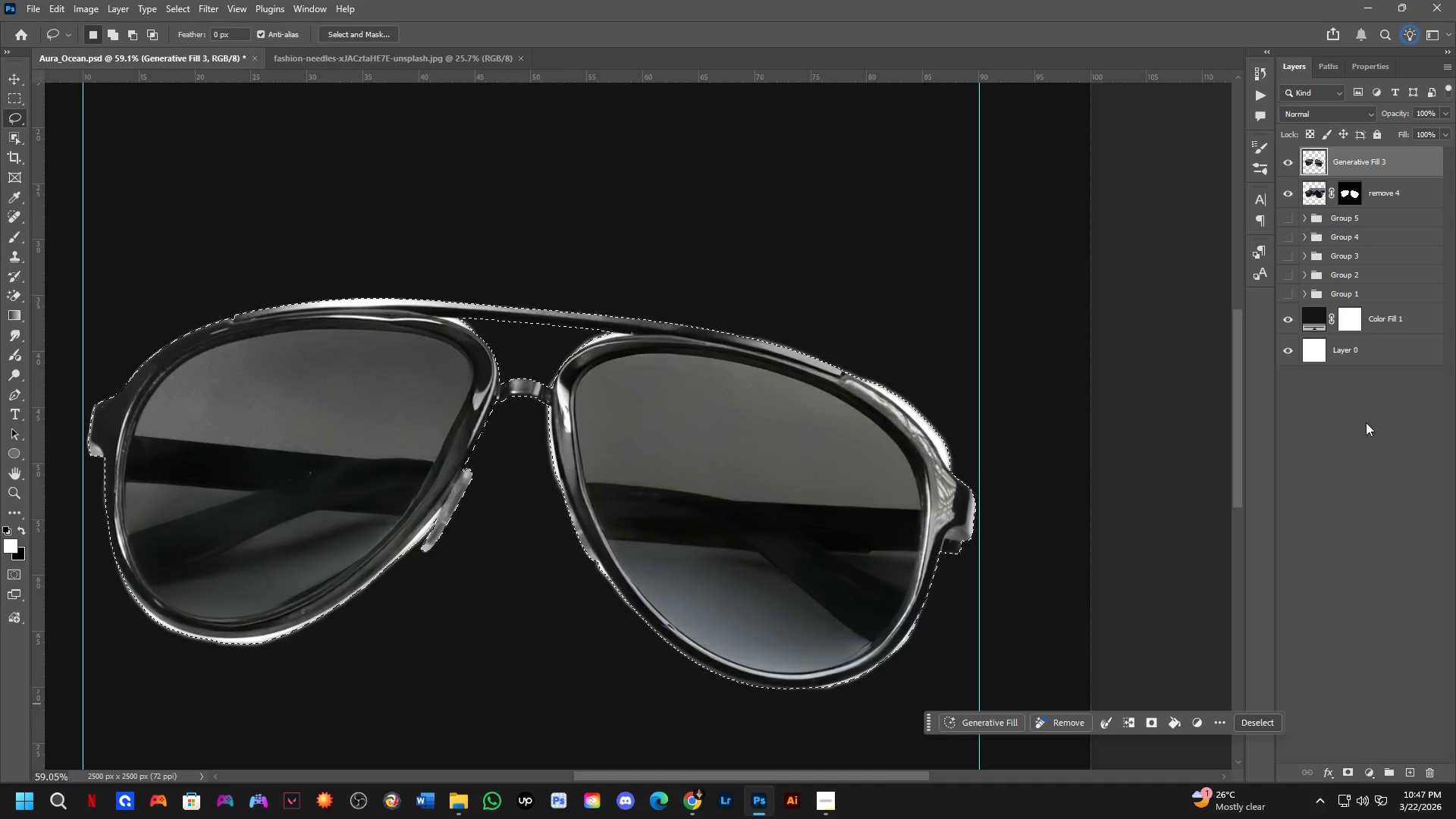 
hold_key(key=ControlLeft, duration=0.5)
left_click([1348, 196])
 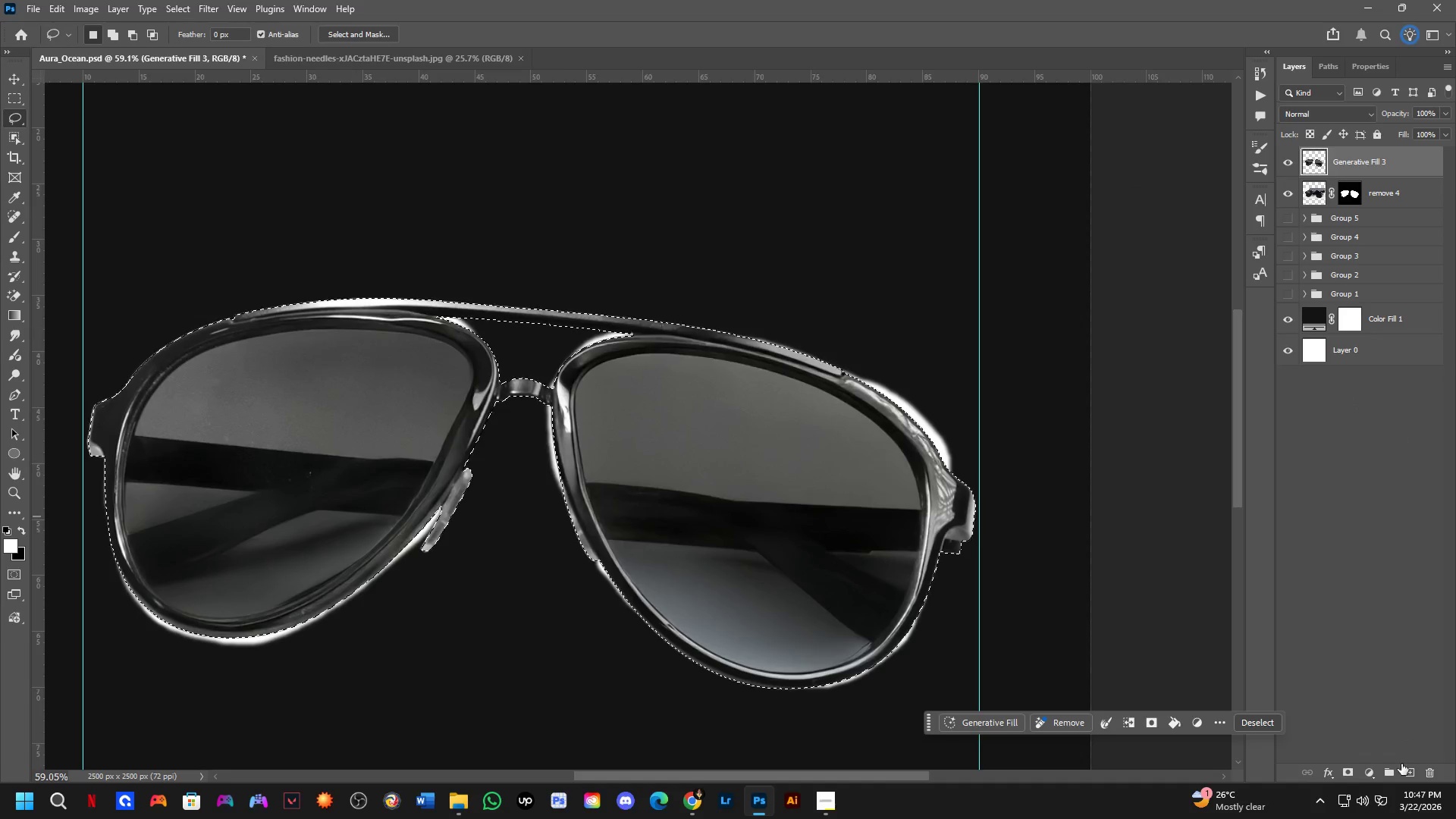 
left_click([1353, 766])
 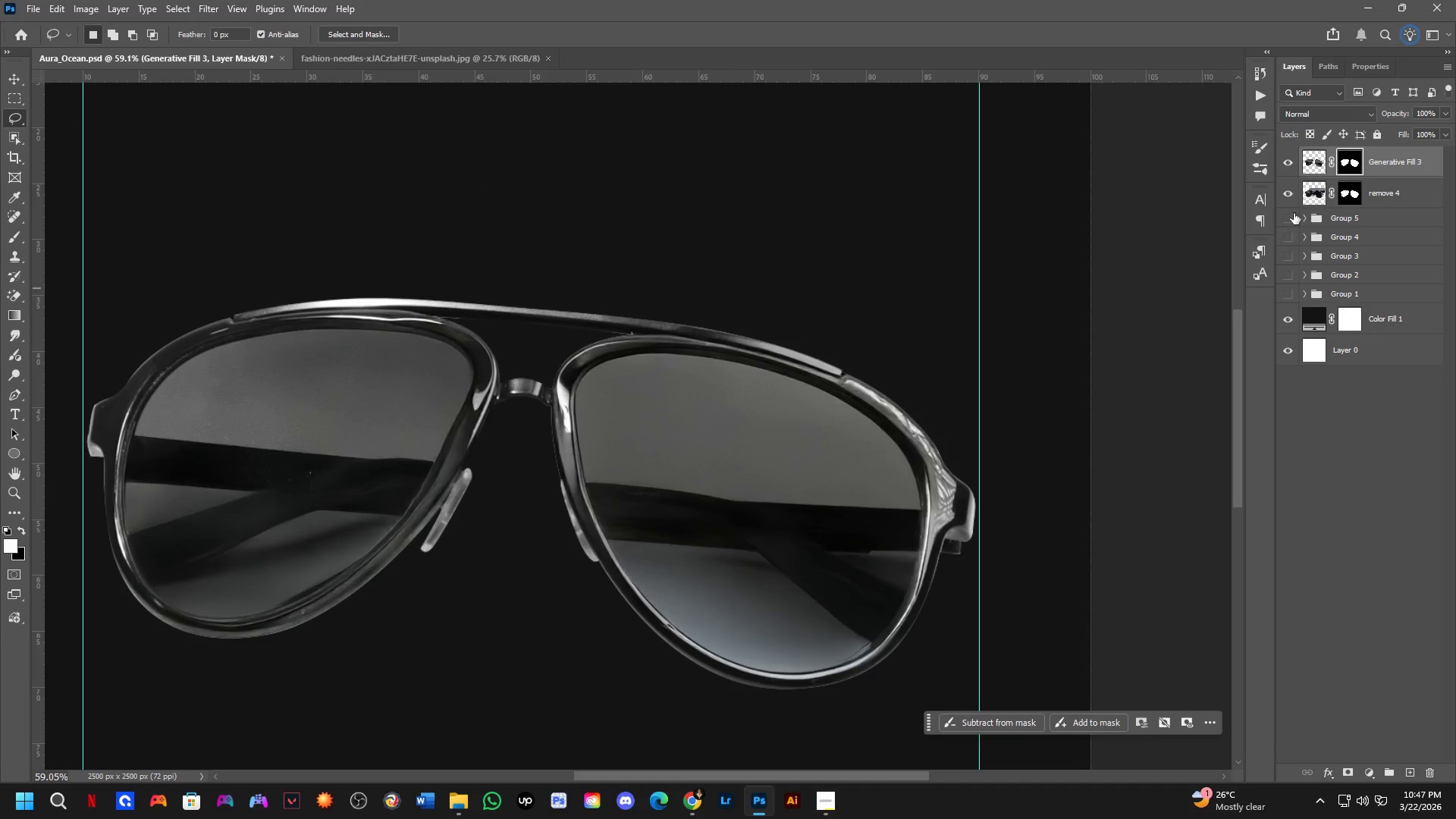 
left_click([1291, 188])
 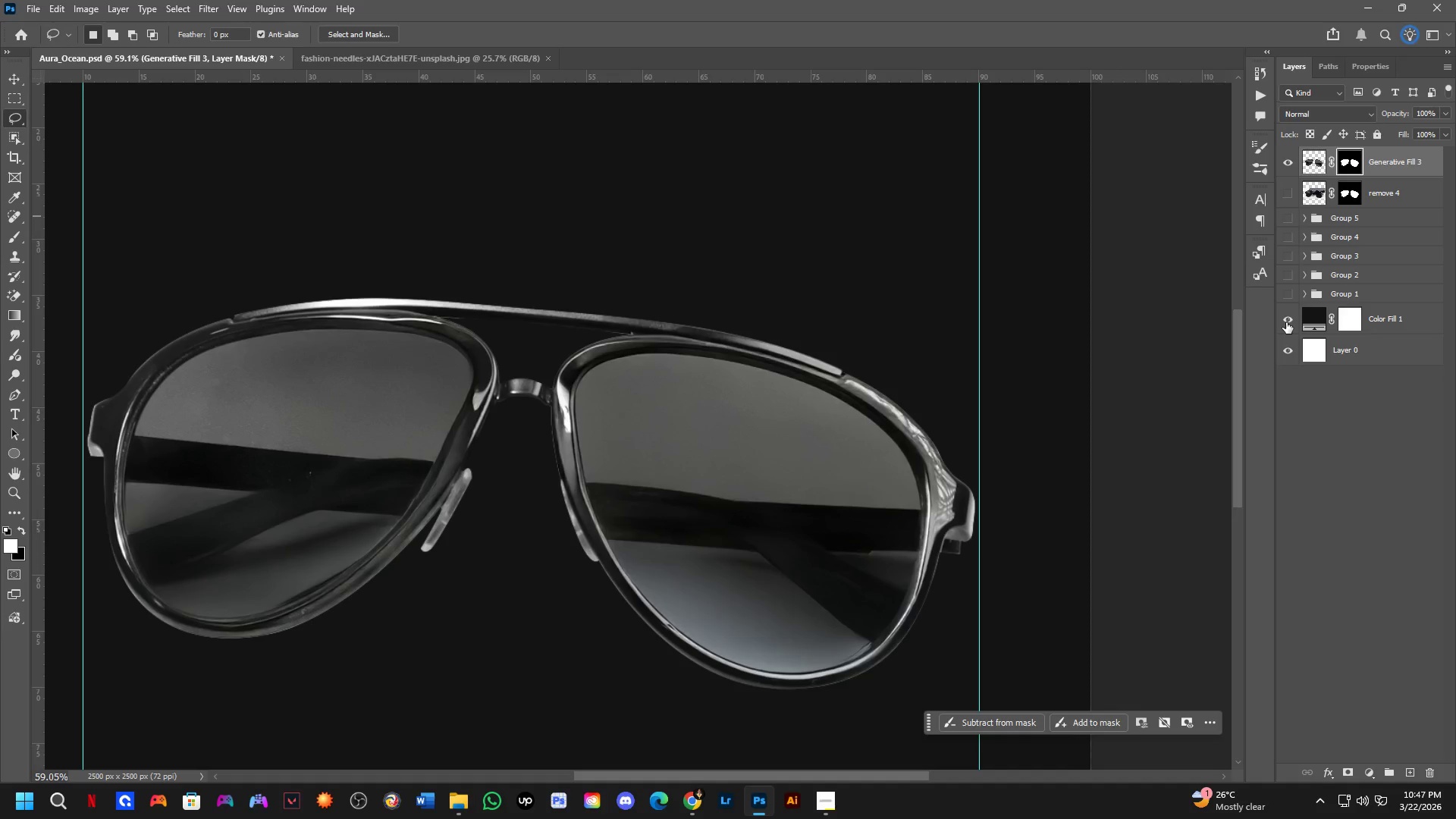 
left_click([1286, 322])
 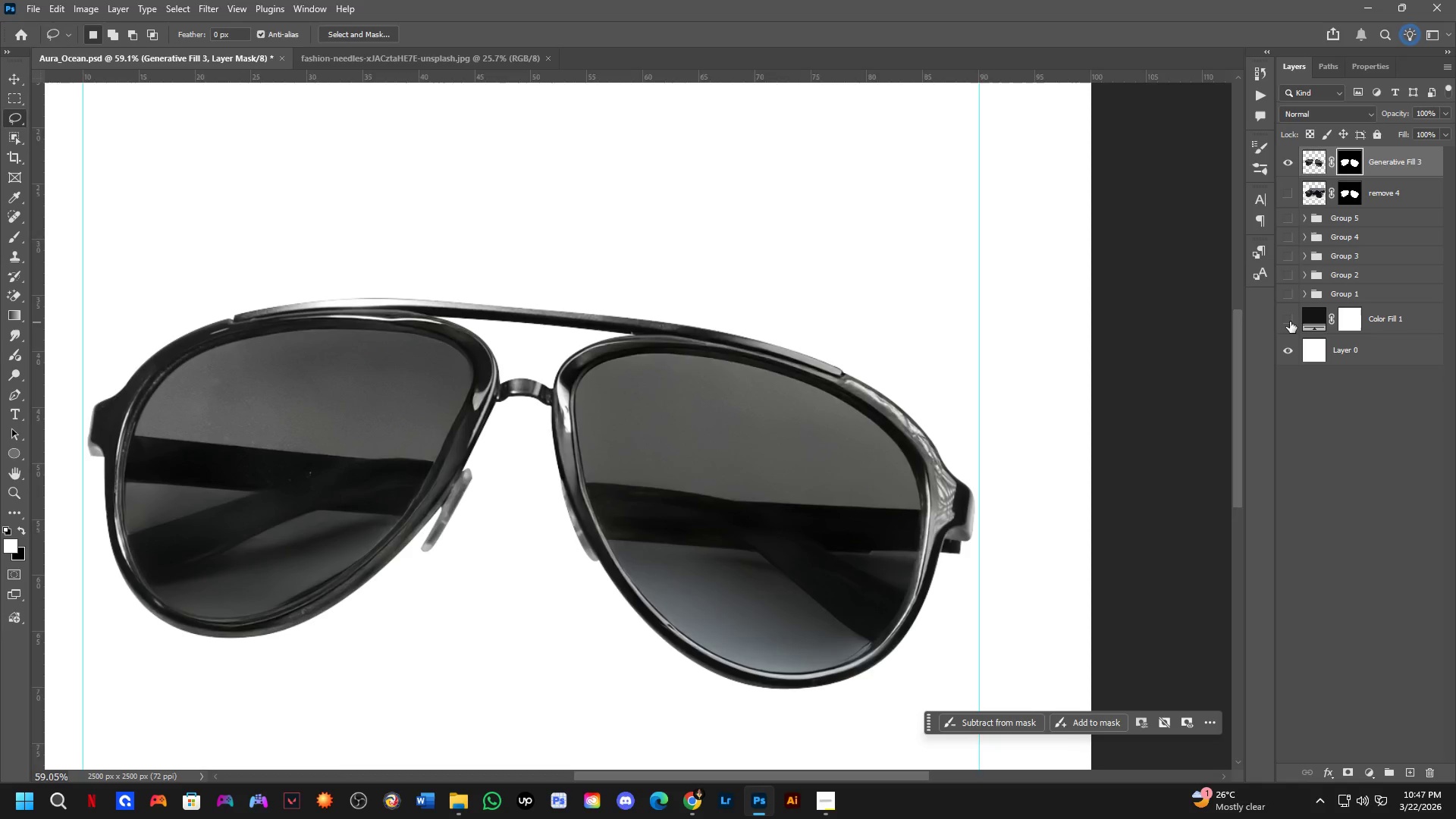 
key(Shift+ShiftLeft)
 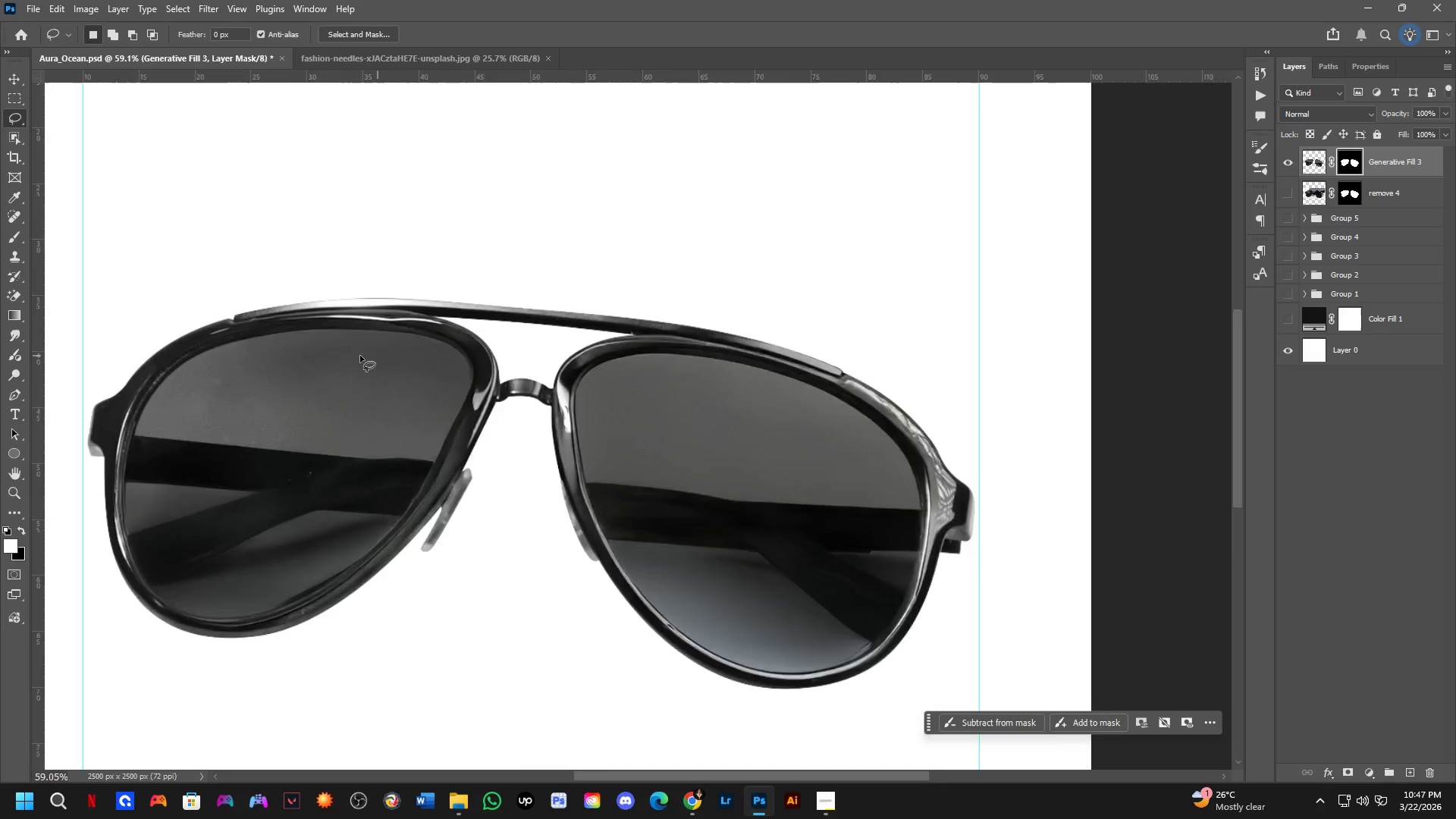 
scroll: coordinate [357, 356], scroll_direction: down, amount: 3.0
 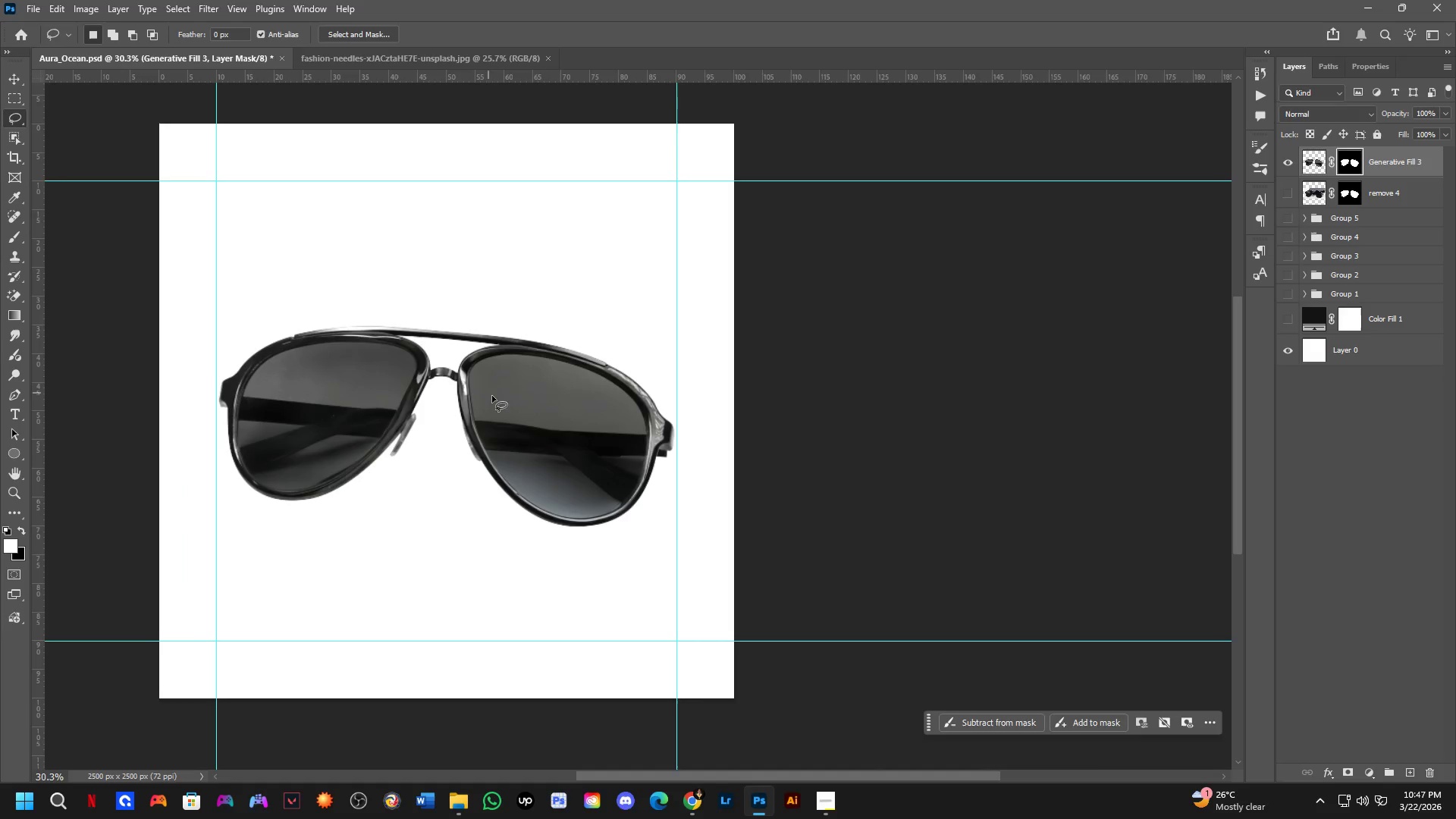 
hold_key(key=Space, duration=0.56)
 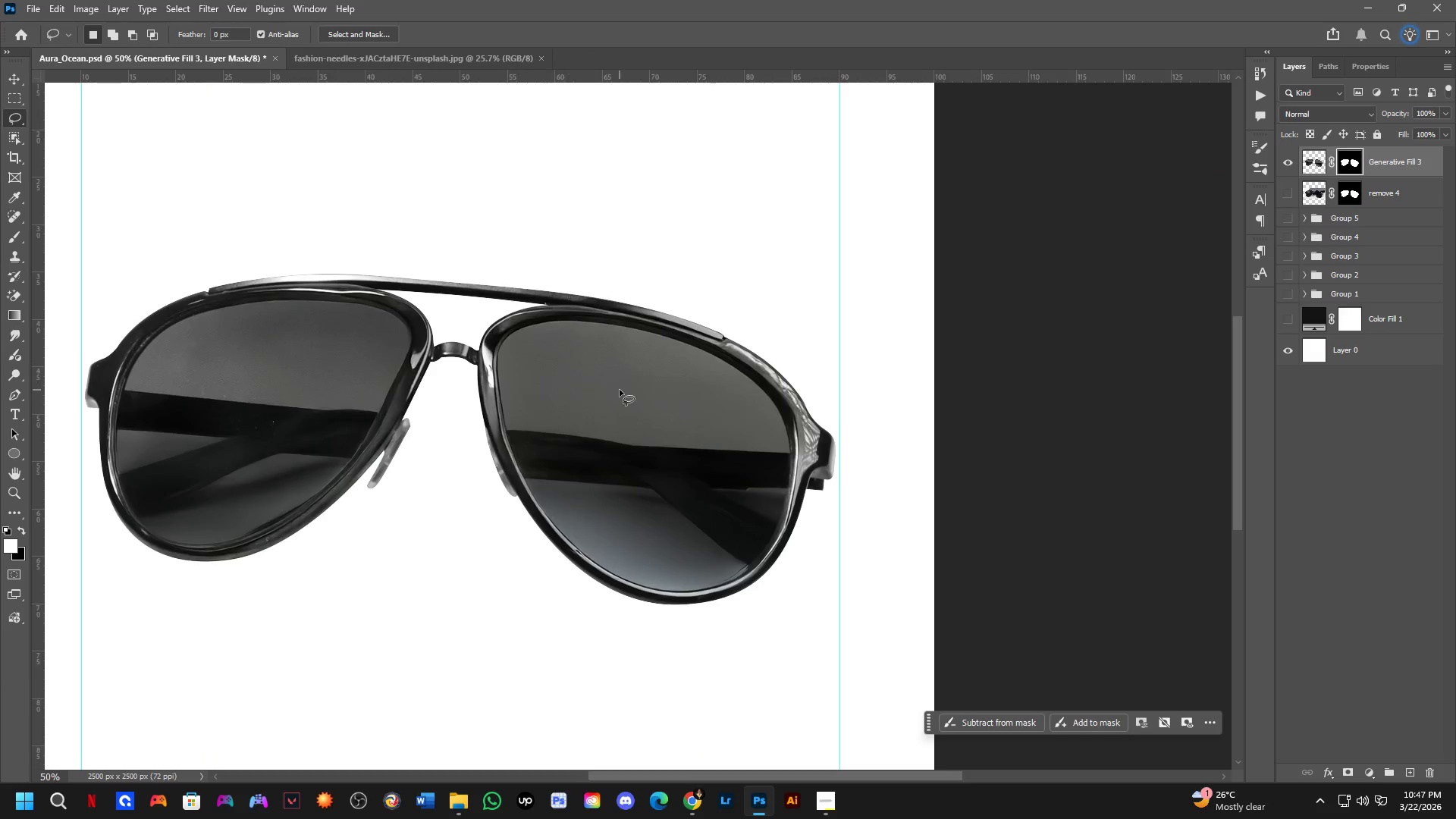 
left_click_drag(start_coordinate=[494, 397], to_coordinate=[525, 392])
 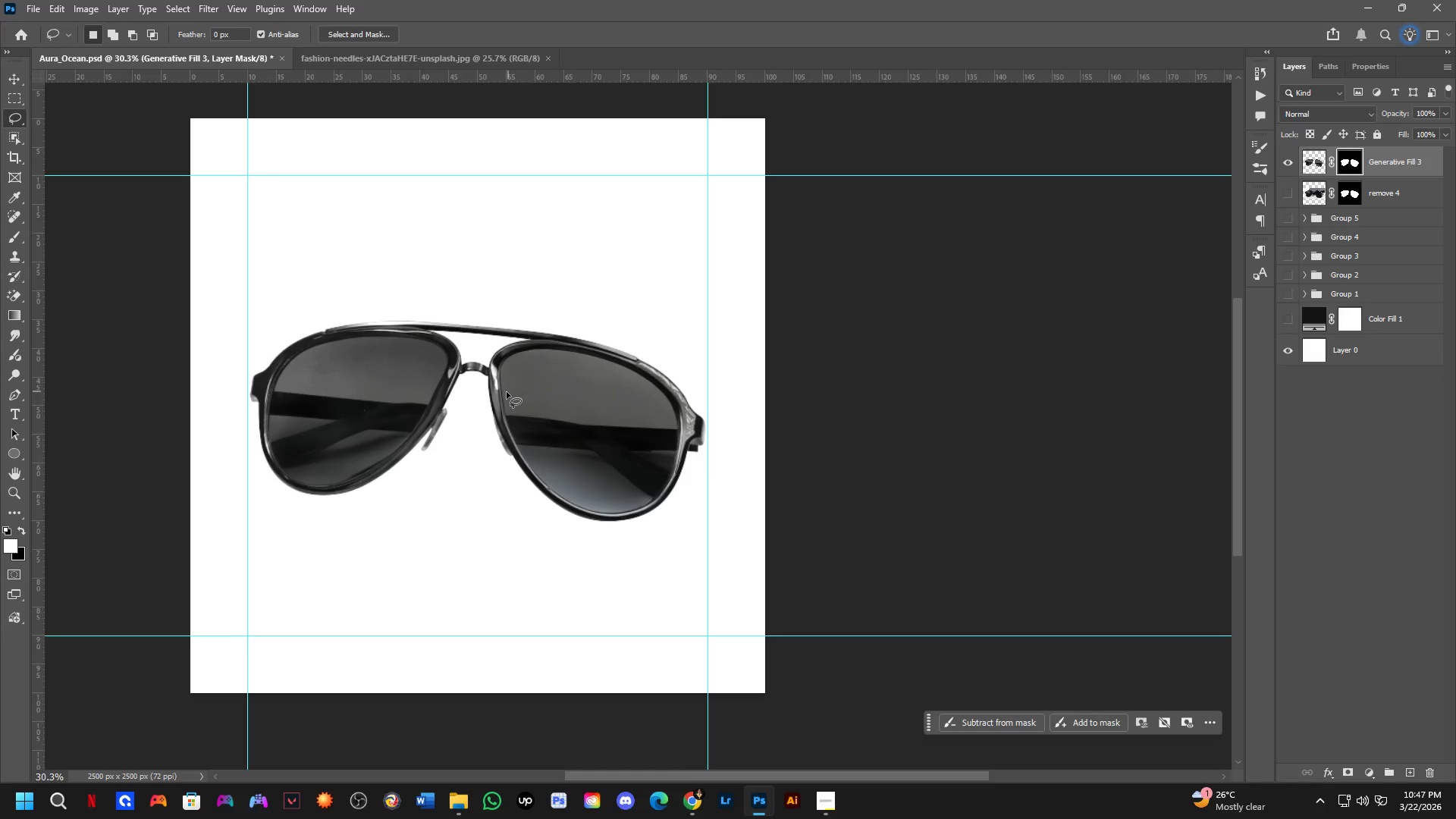 
key(Shift+ShiftLeft)
 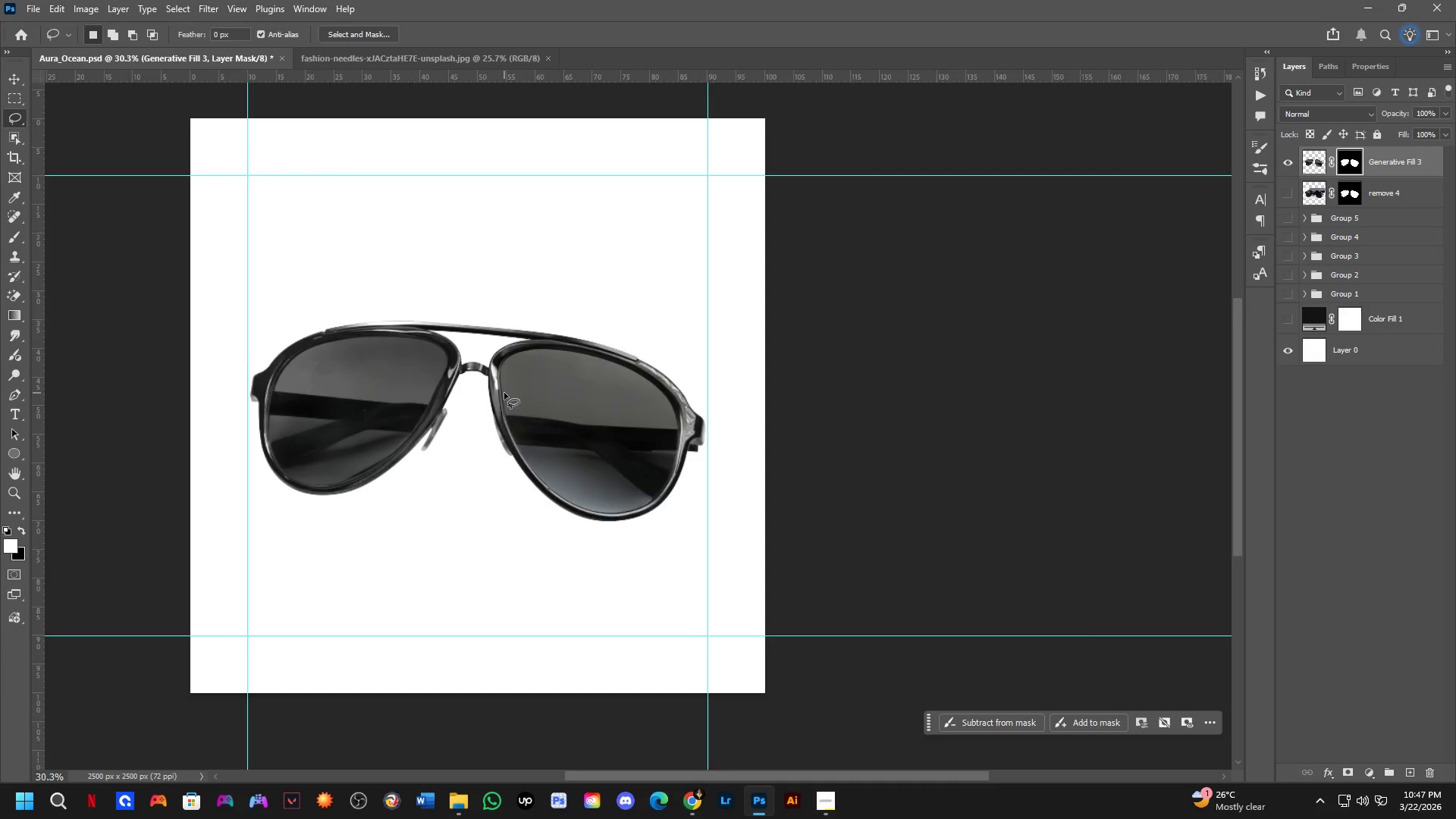 
scroll: coordinate [504, 393], scroll_direction: up, amount: 2.0
 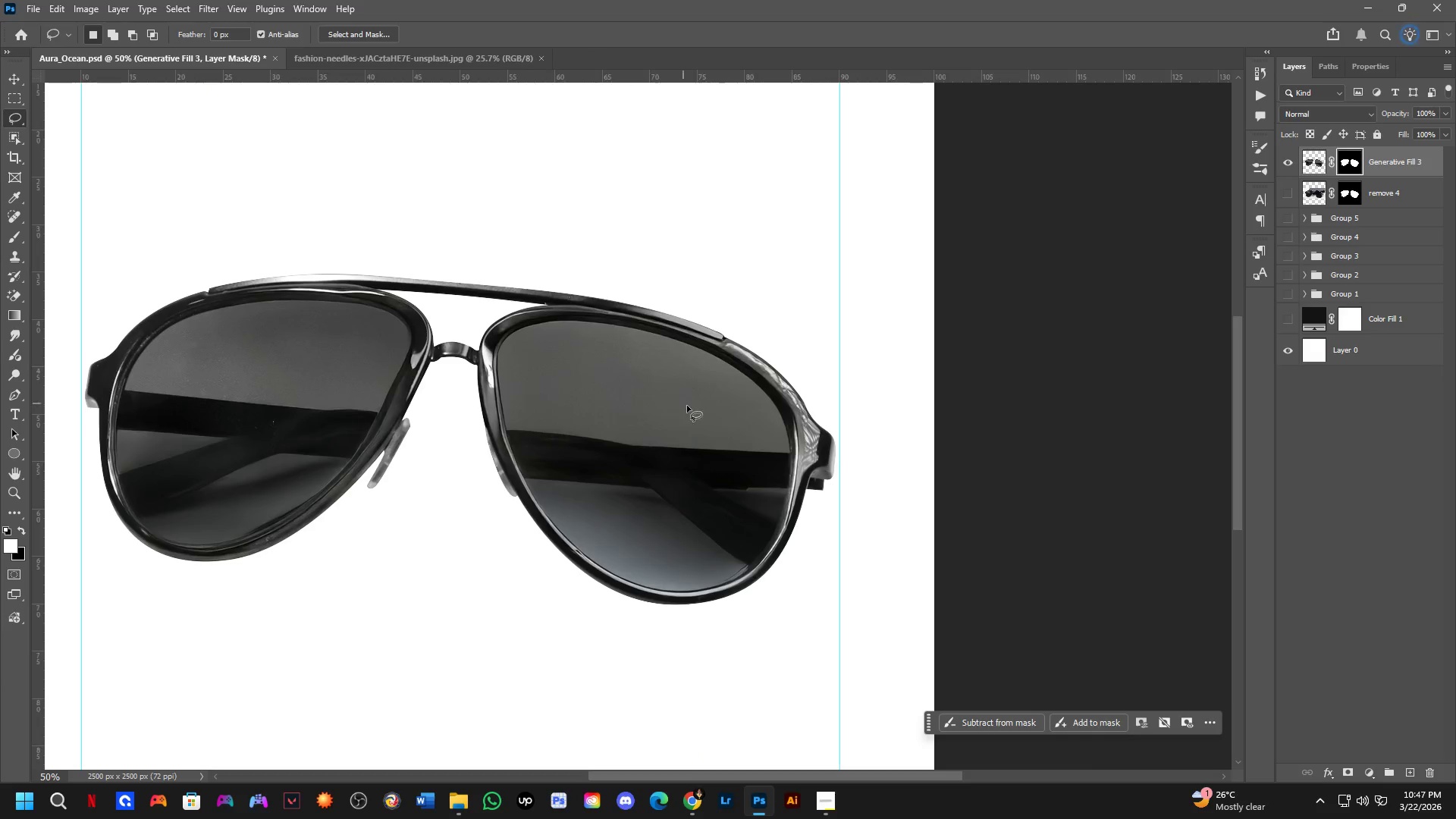 
key(Shift+ShiftLeft)
 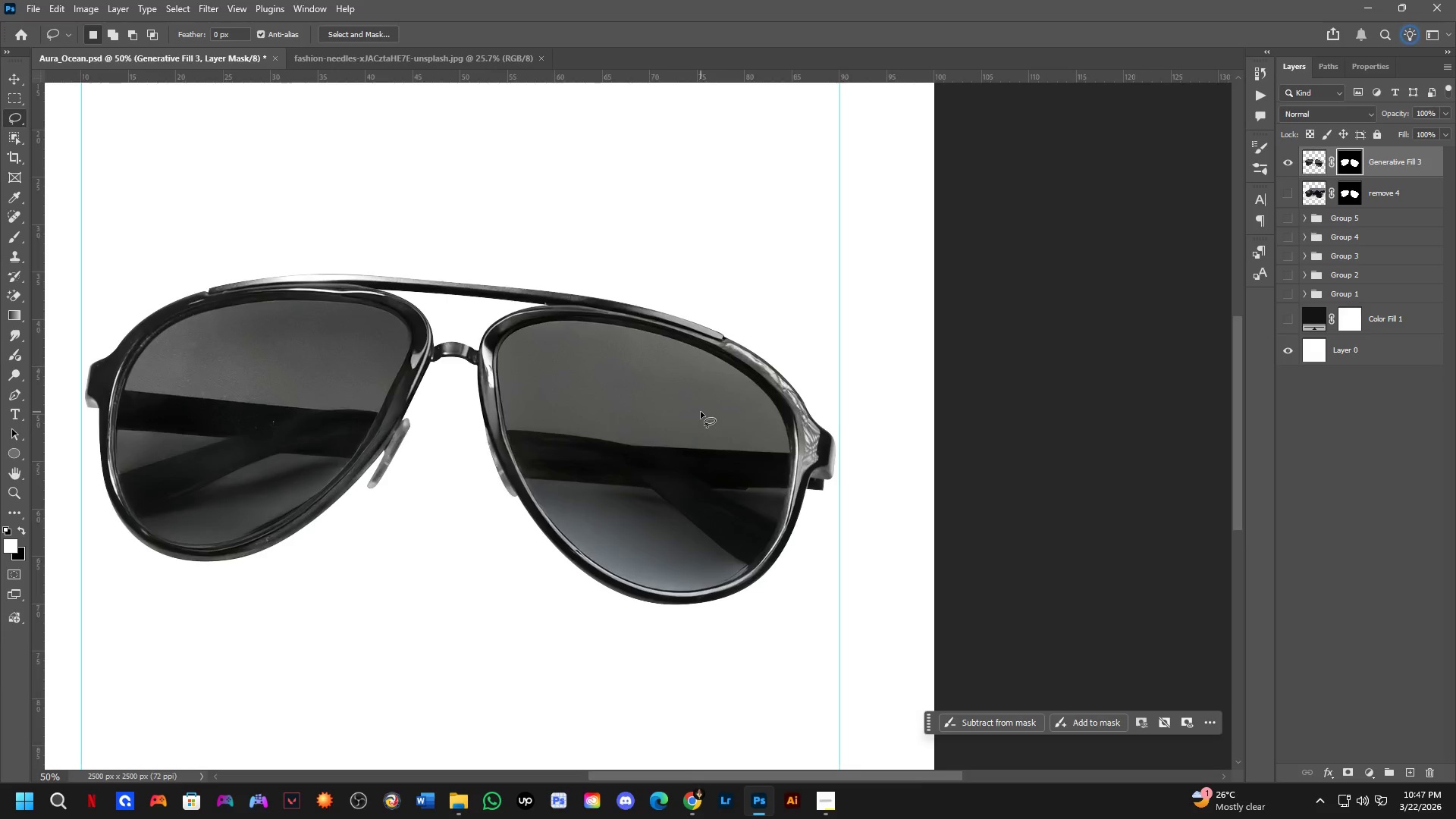 
scroll: coordinate [701, 412], scroll_direction: down, amount: 2.0
 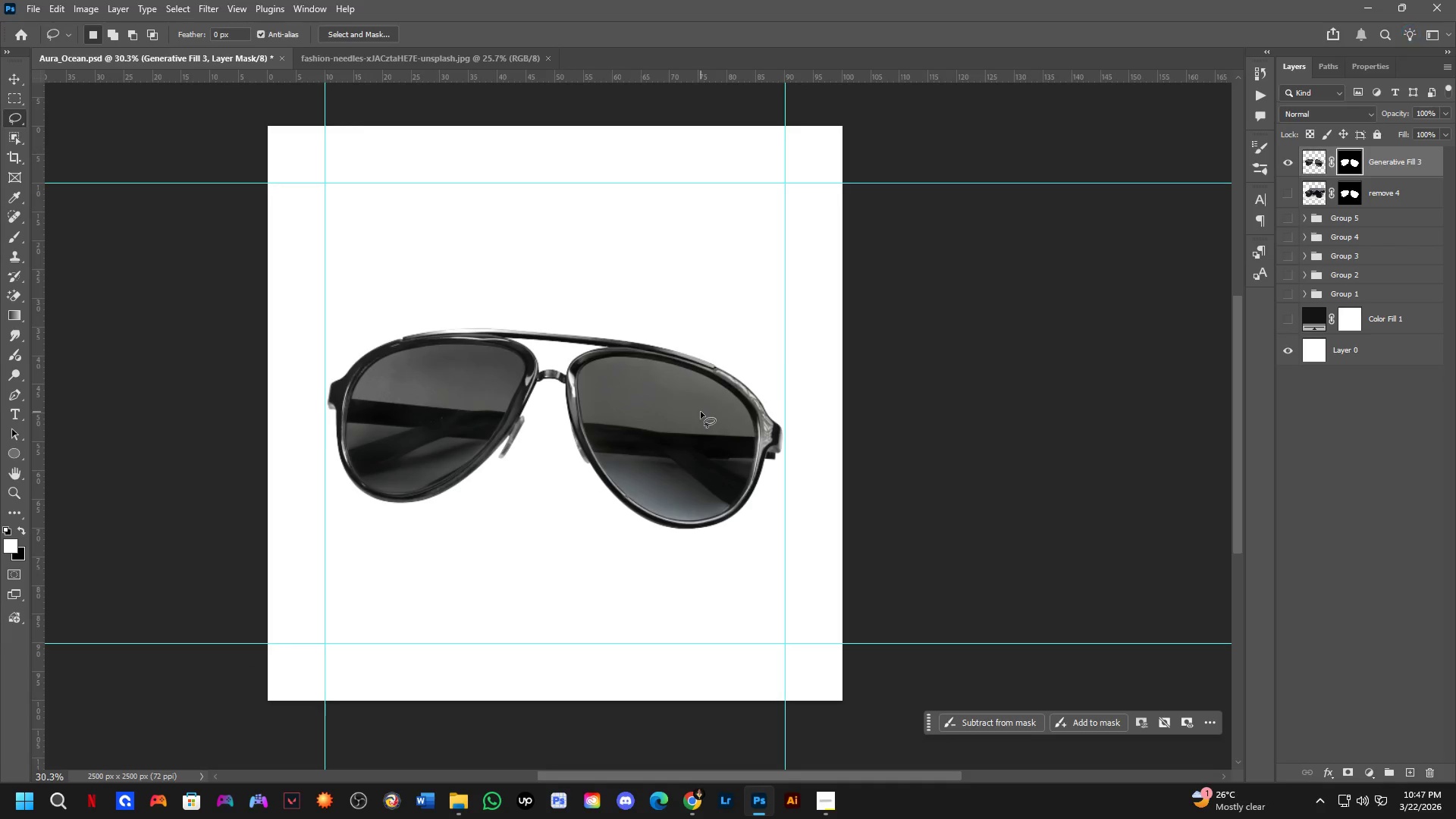 
hold_key(key=Space, duration=0.48)
 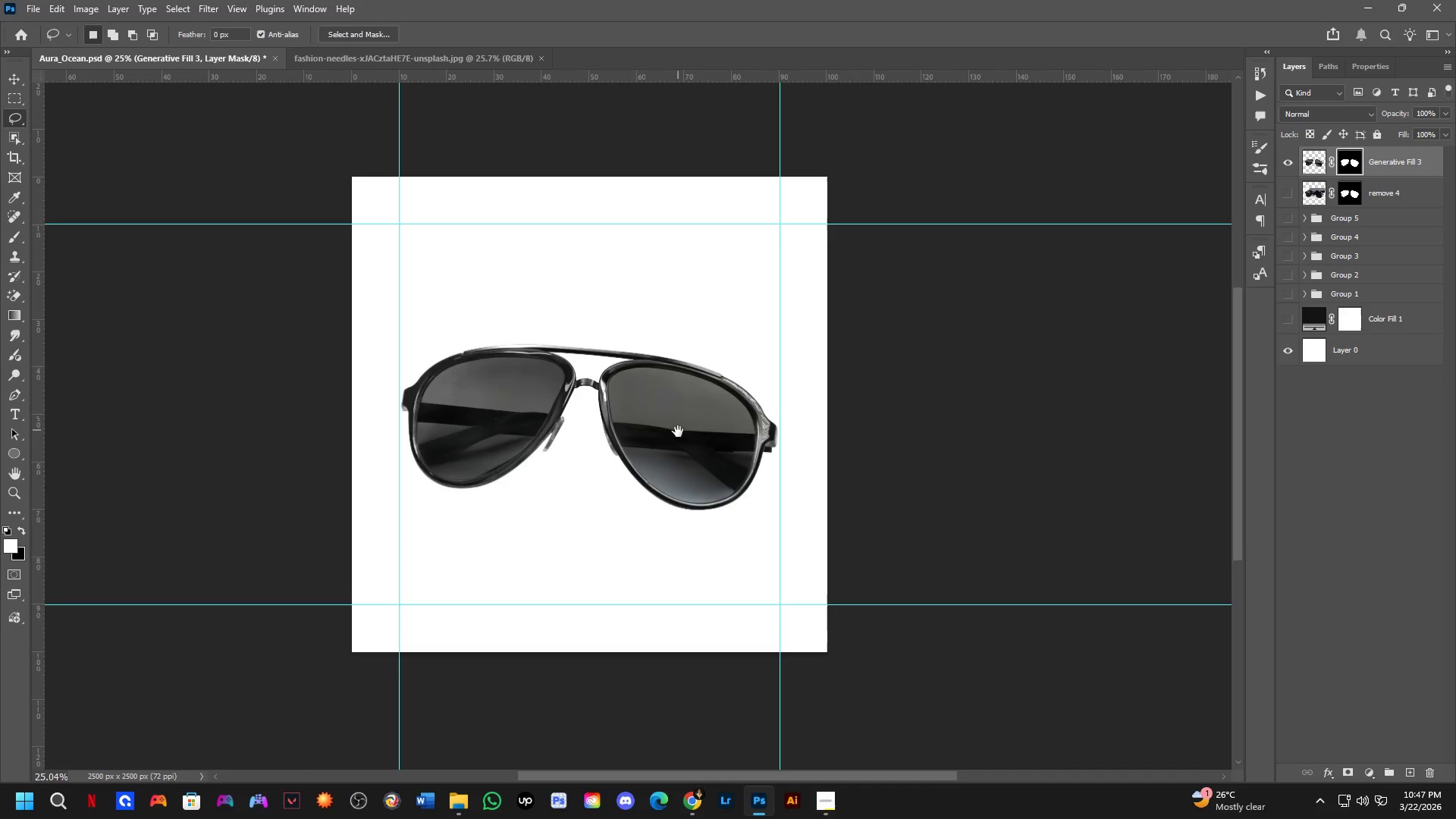 
left_click_drag(start_coordinate=[664, 420], to_coordinate=[680, 418])
 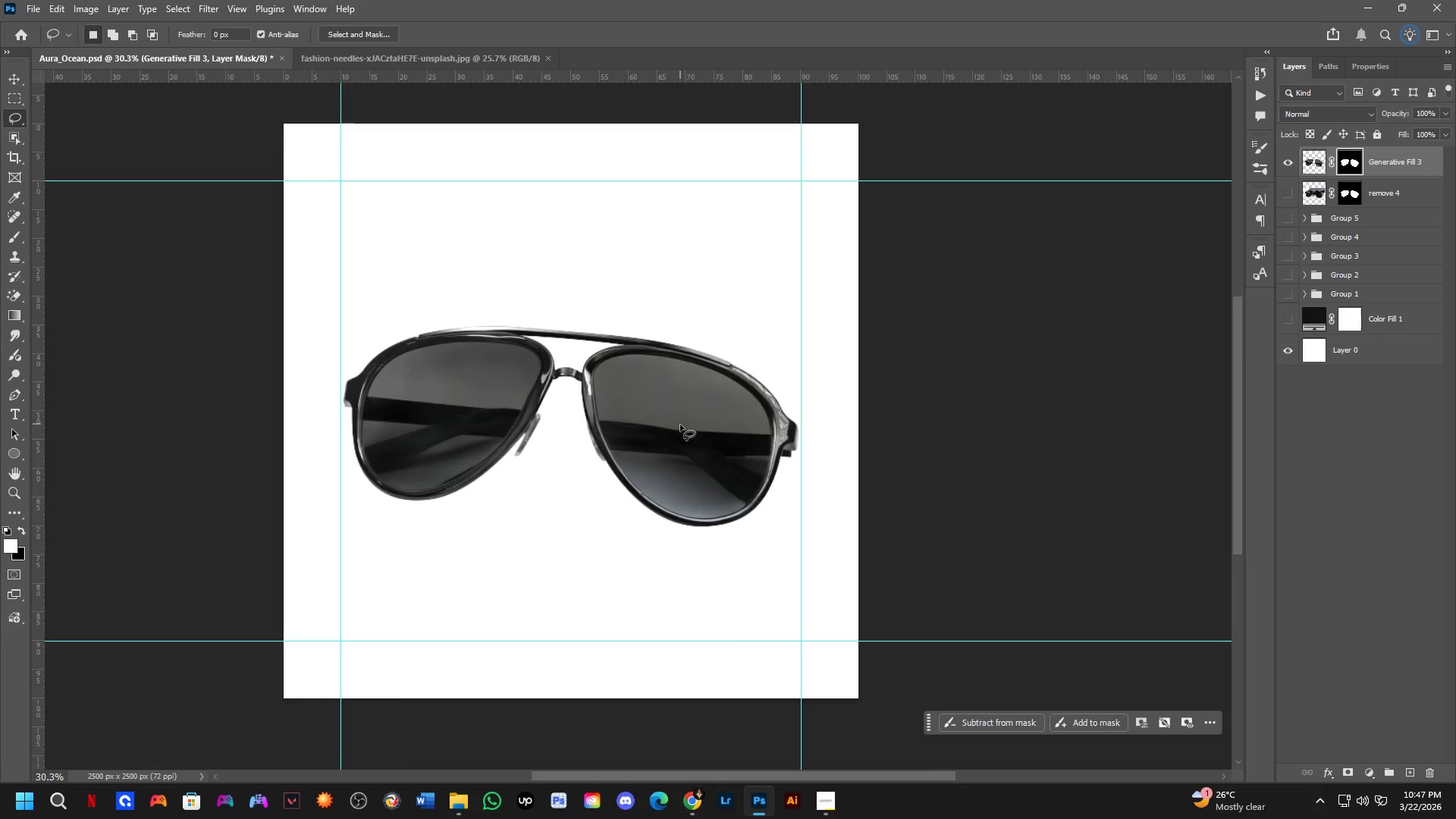 
scroll: coordinate [678, 428], scroll_direction: down, amount: 2.0
 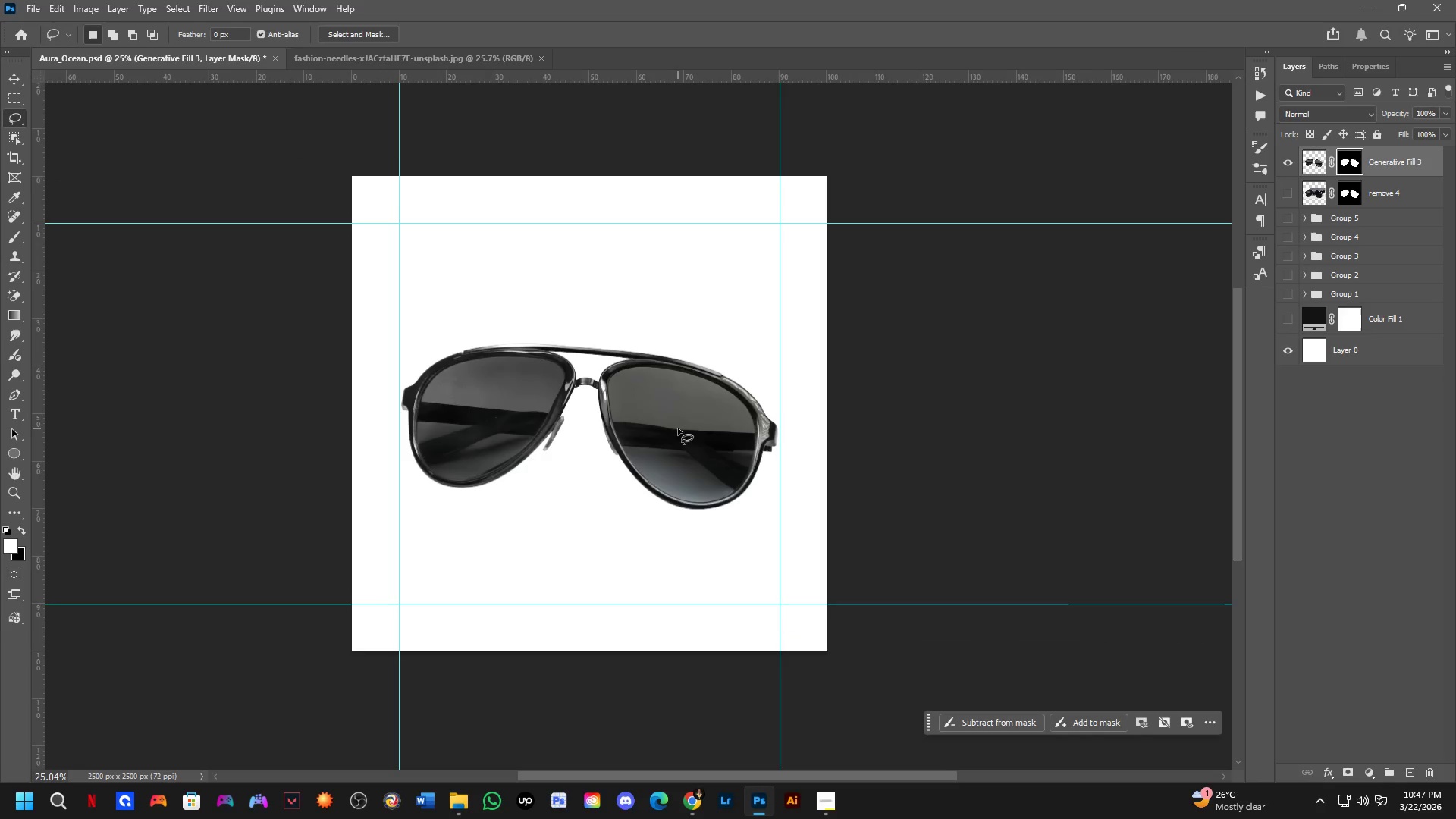 
hold_key(key=Space, duration=0.48)
 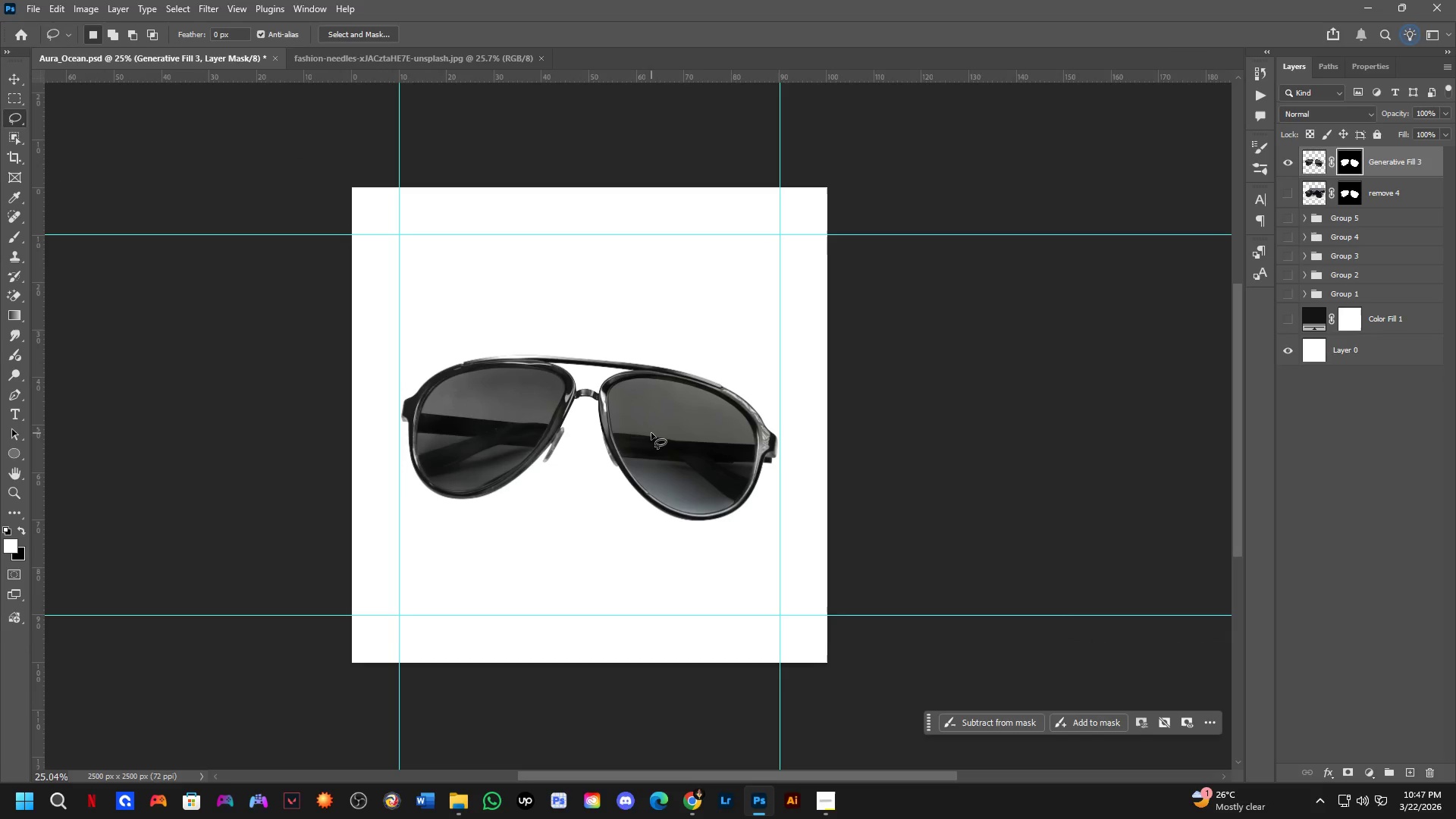 
left_click_drag(start_coordinate=[678, 429], to_coordinate=[678, 441])
 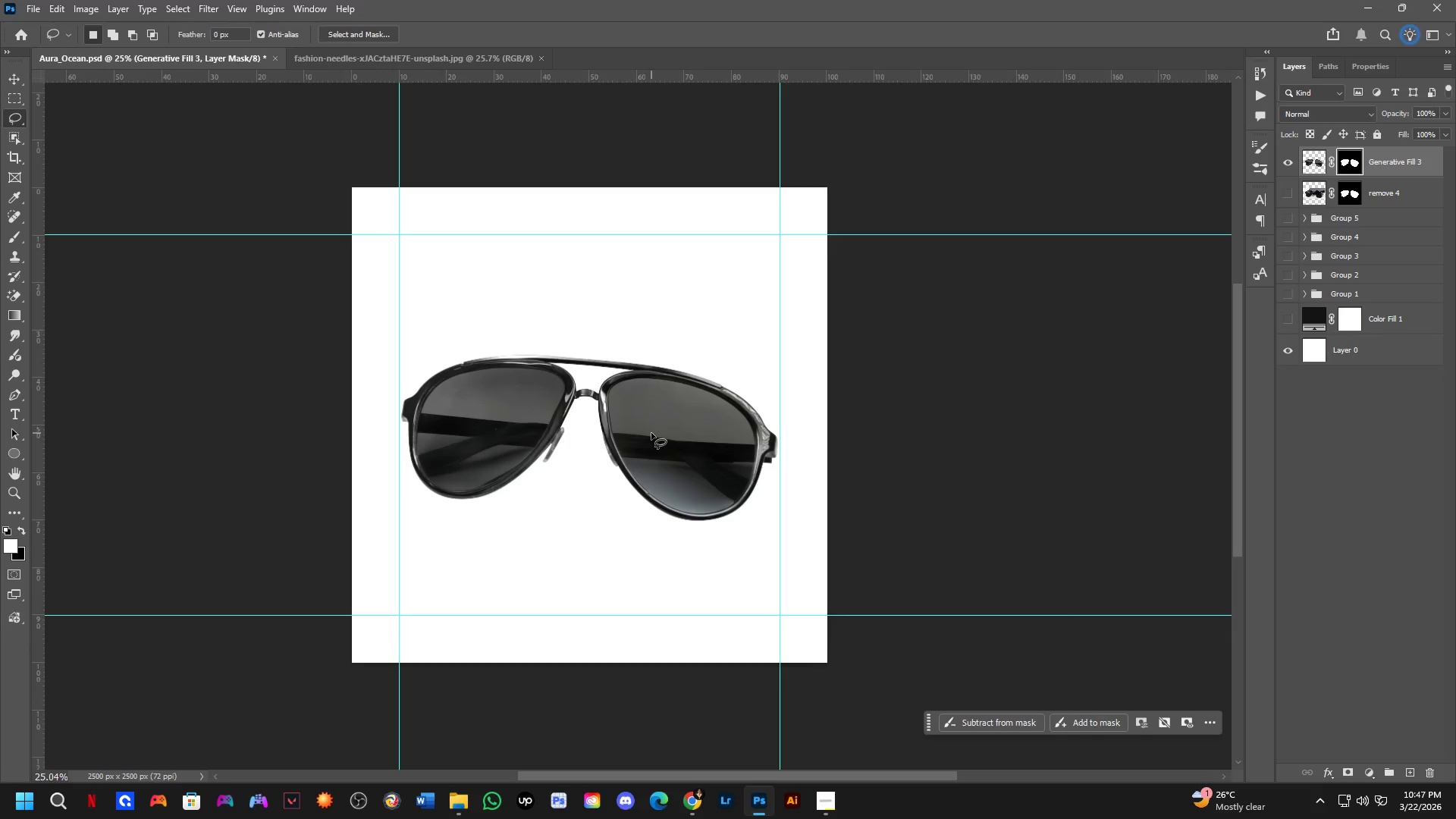 
key(Control+S)
 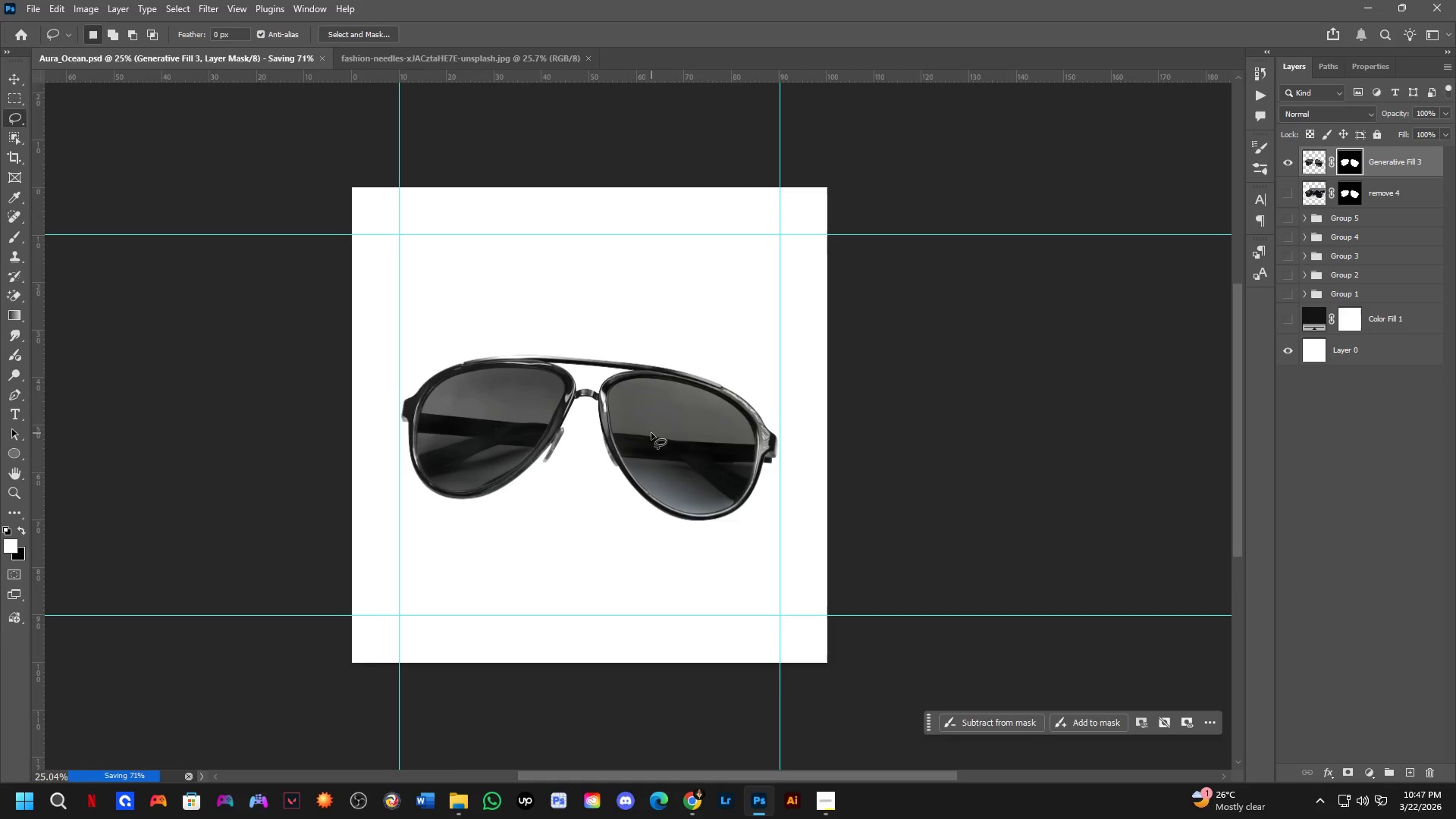 
scroll: coordinate [622, 377], scroll_direction: down, amount: 1.0
 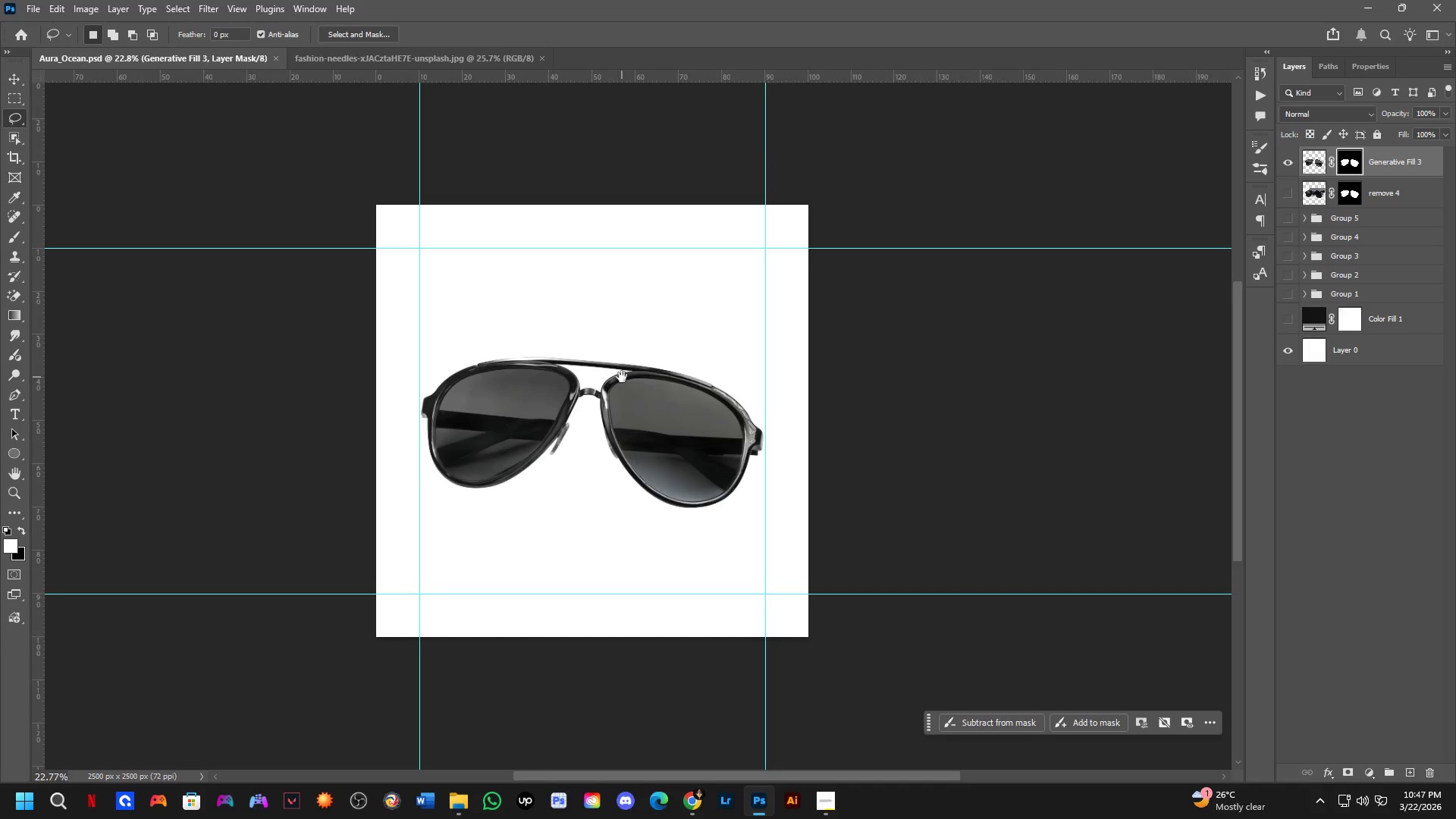 
hold_key(key=Space, duration=0.41)
 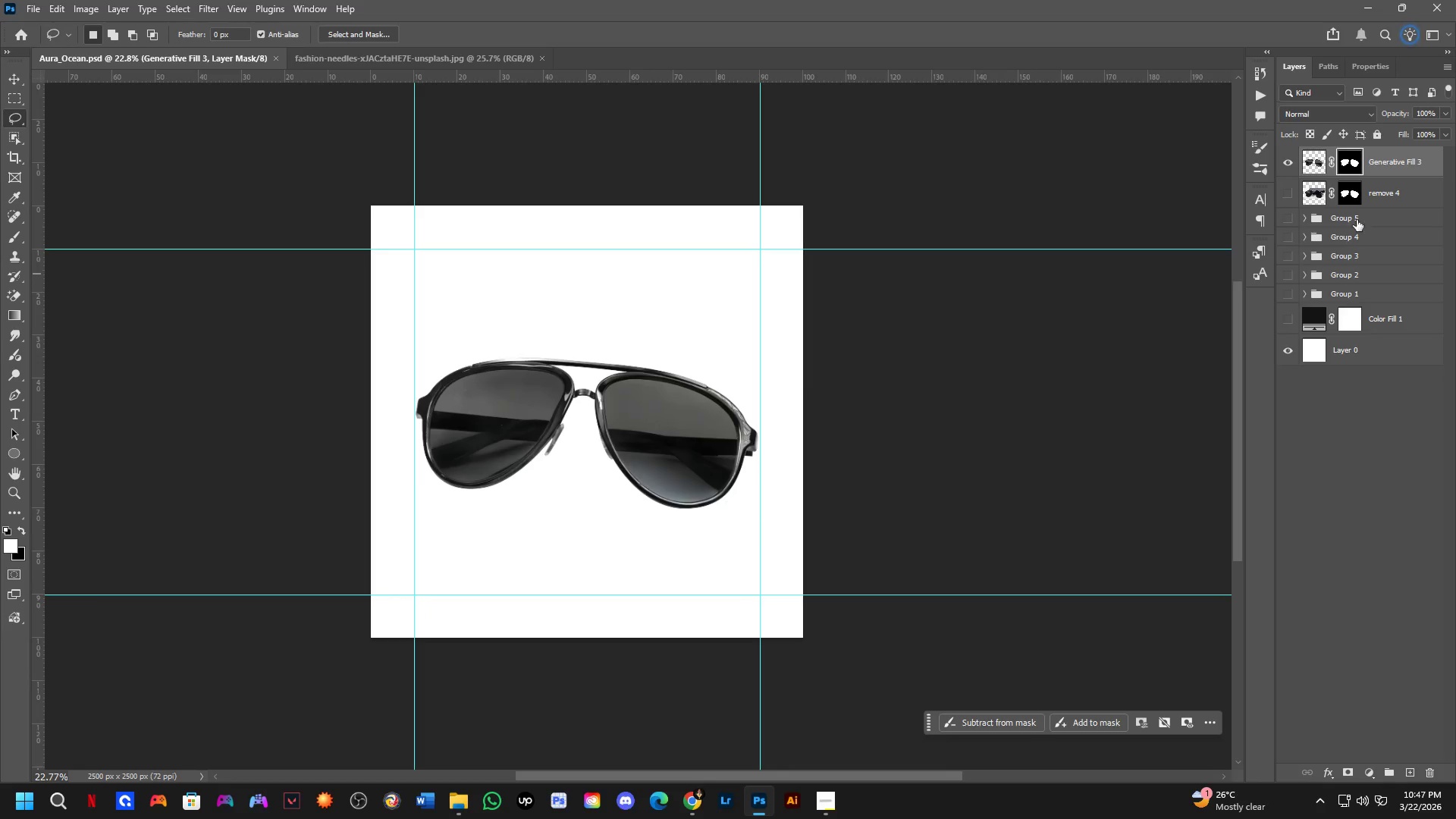 
left_click_drag(start_coordinate=[622, 377], to_coordinate=[617, 378])
 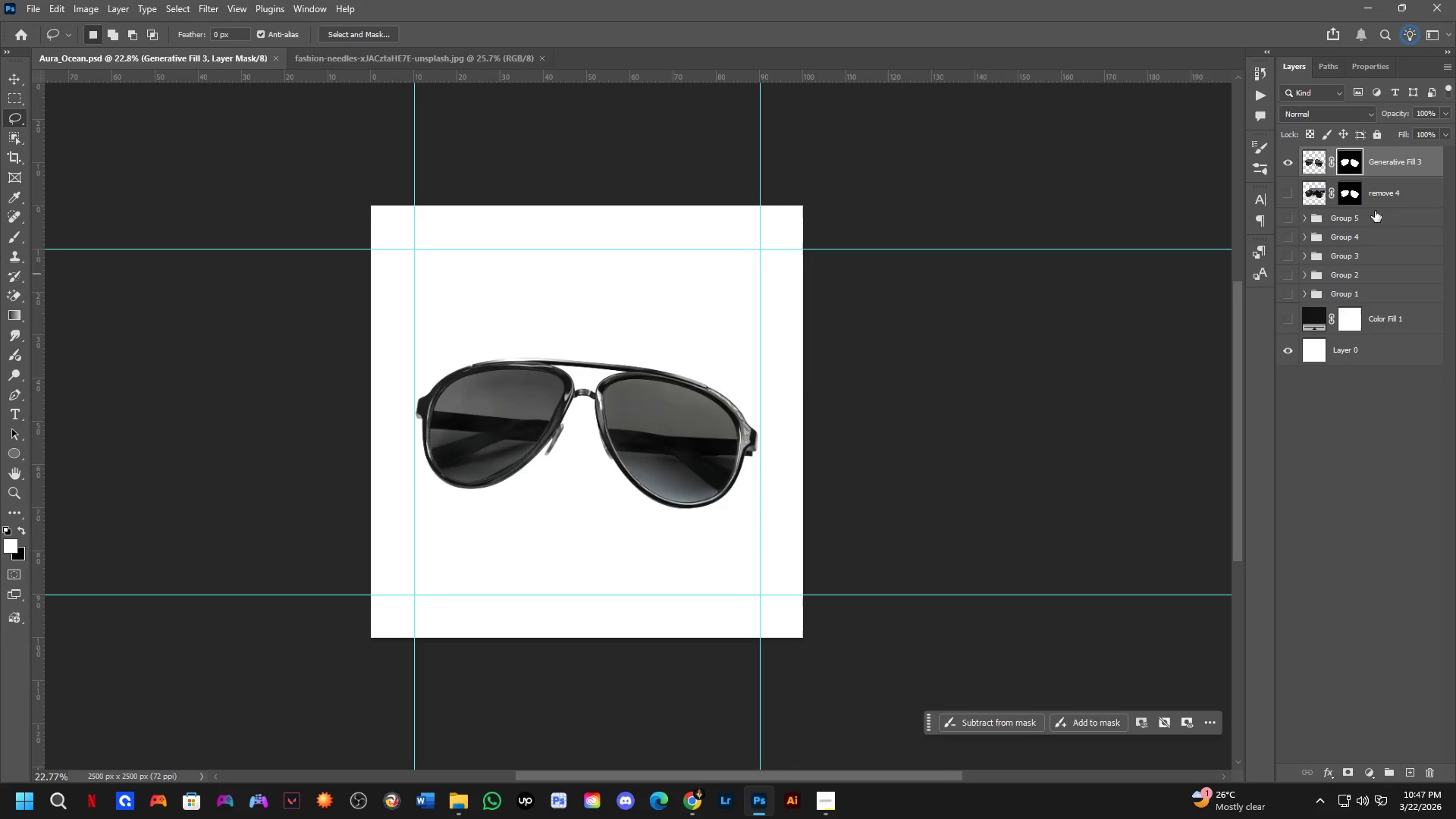 
key(Control+ControlLeft)
 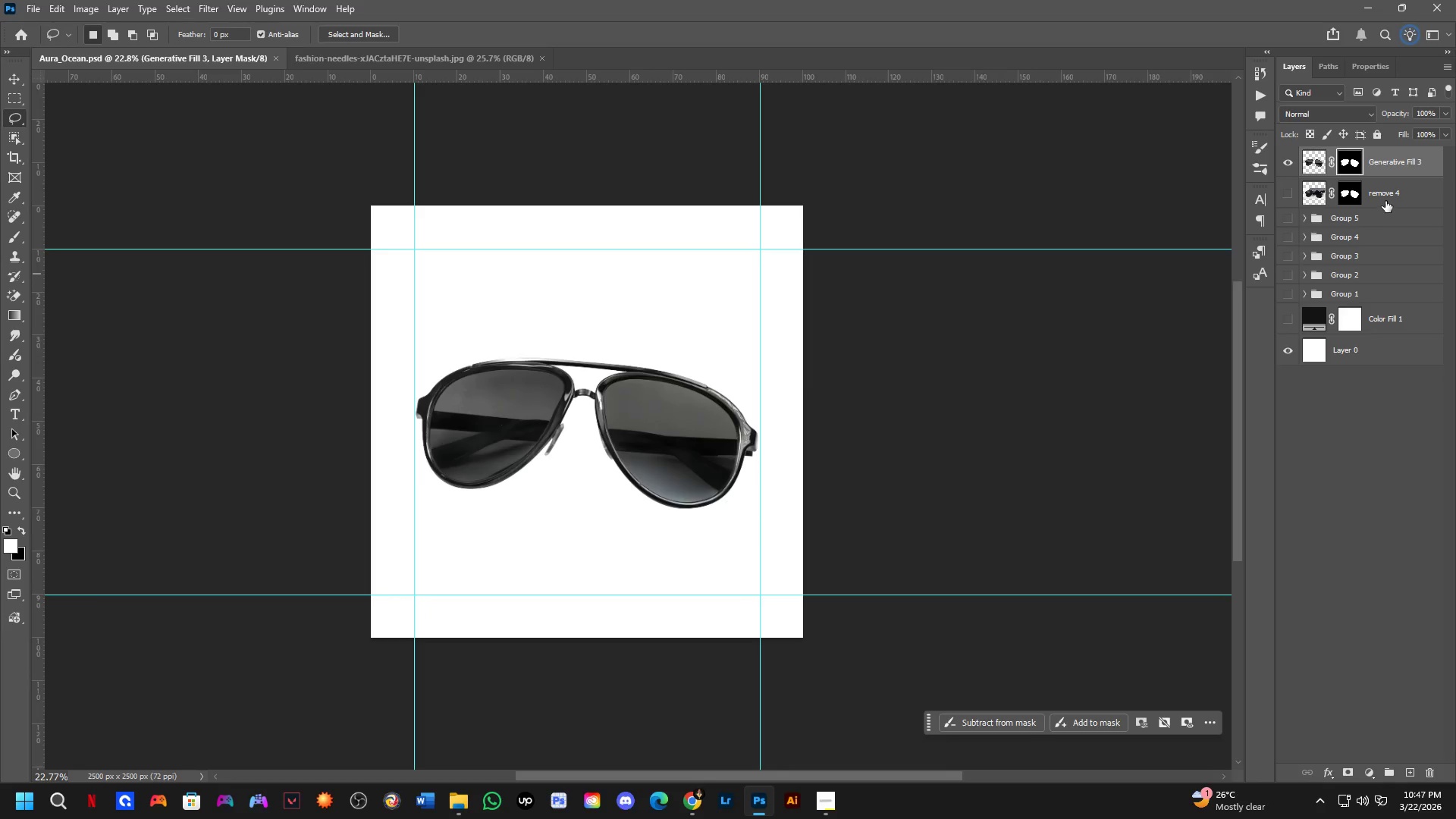 
key(Control+Shift+ShiftLeft)
 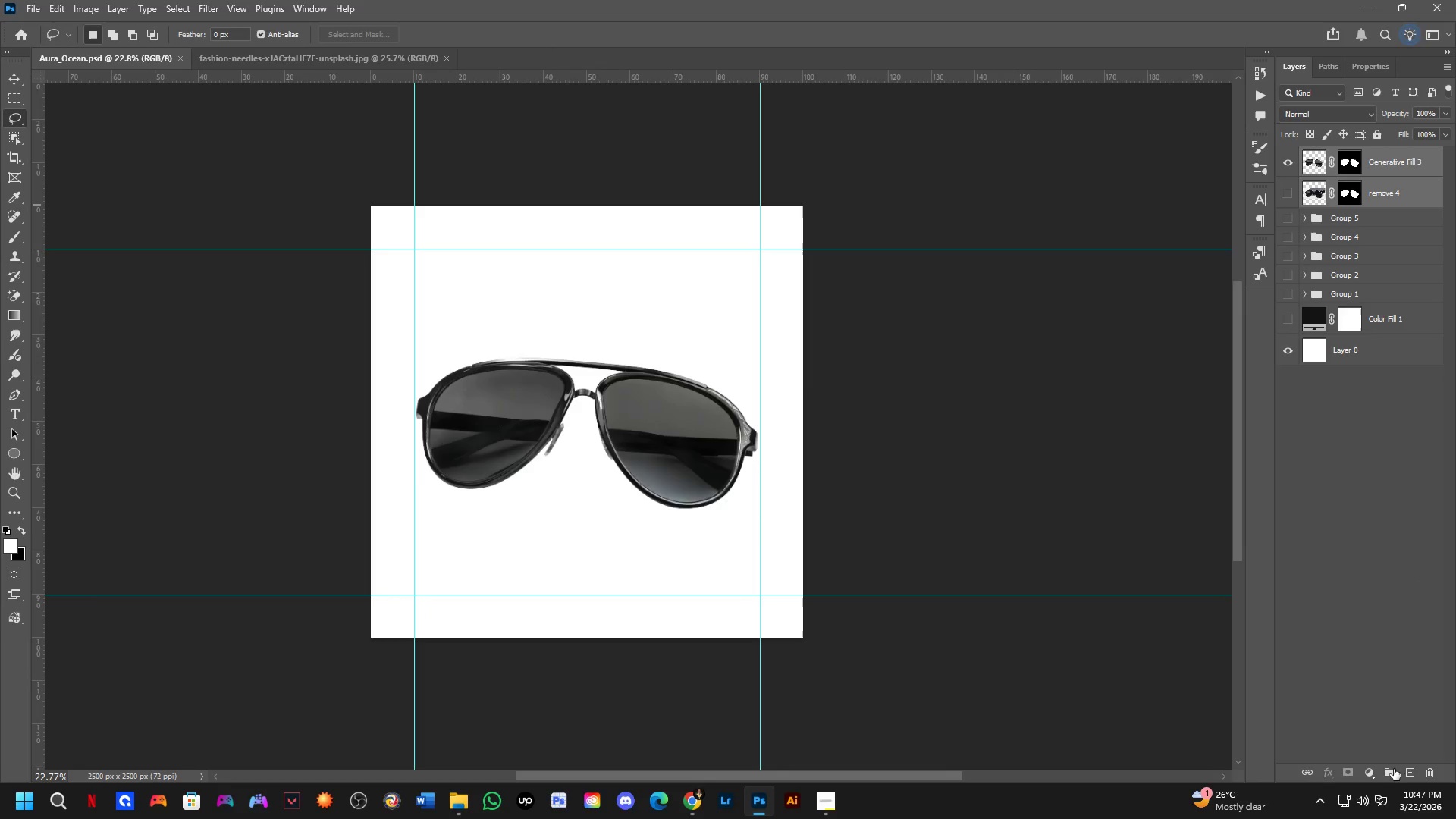 
left_click([1390, 776])
 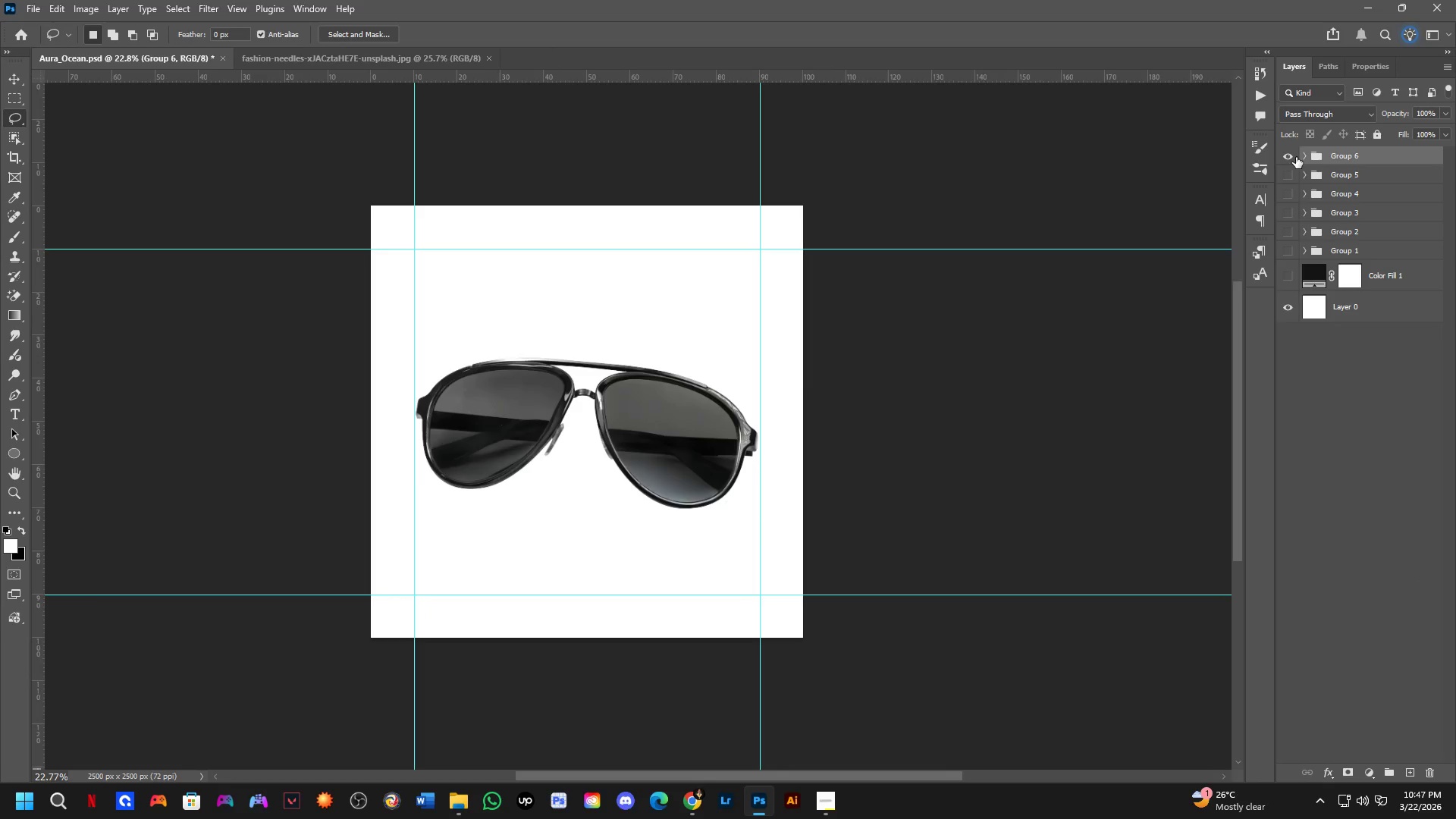 
left_click([1291, 156])
 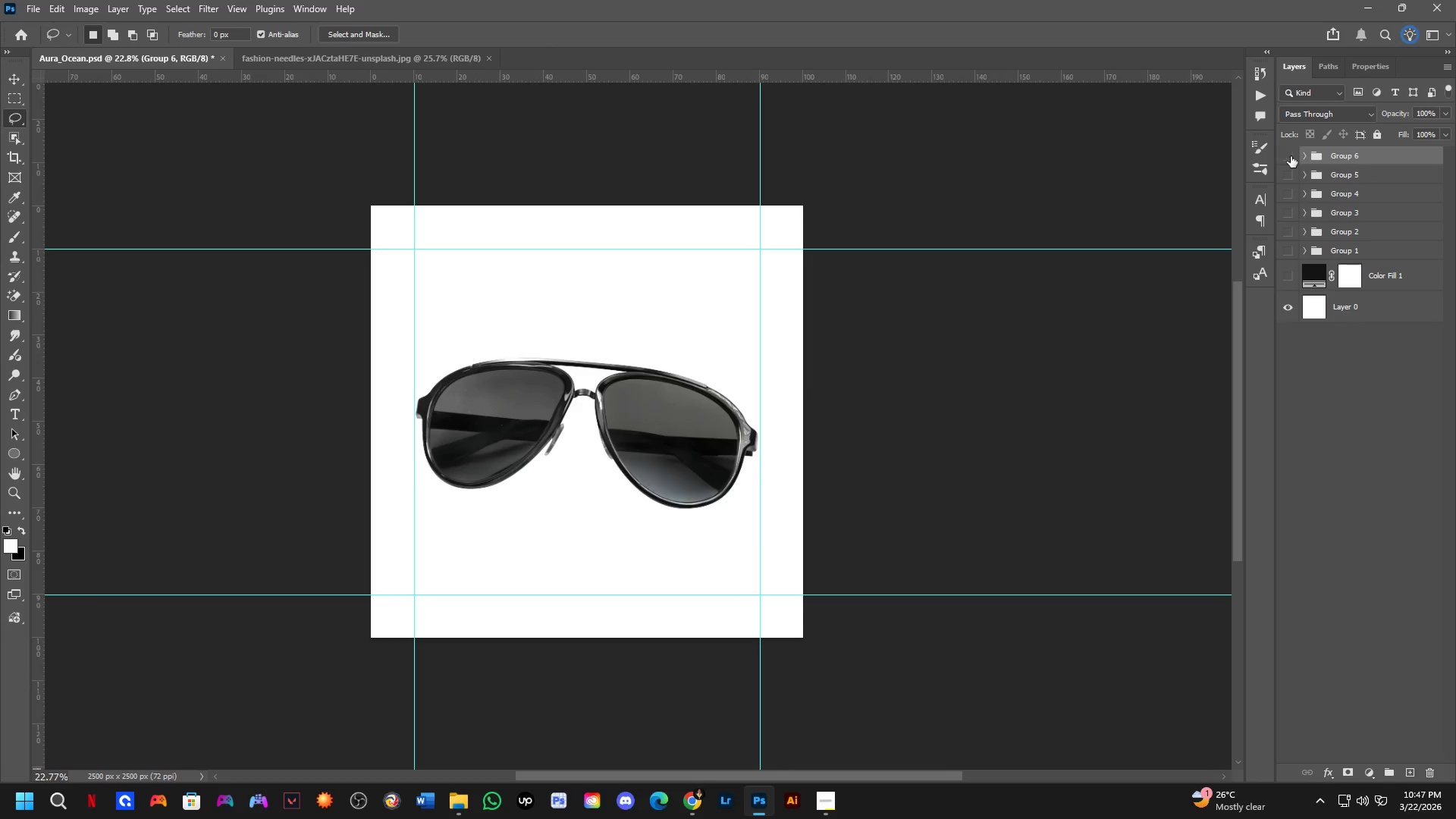 
key(Alt+AltLeft)
 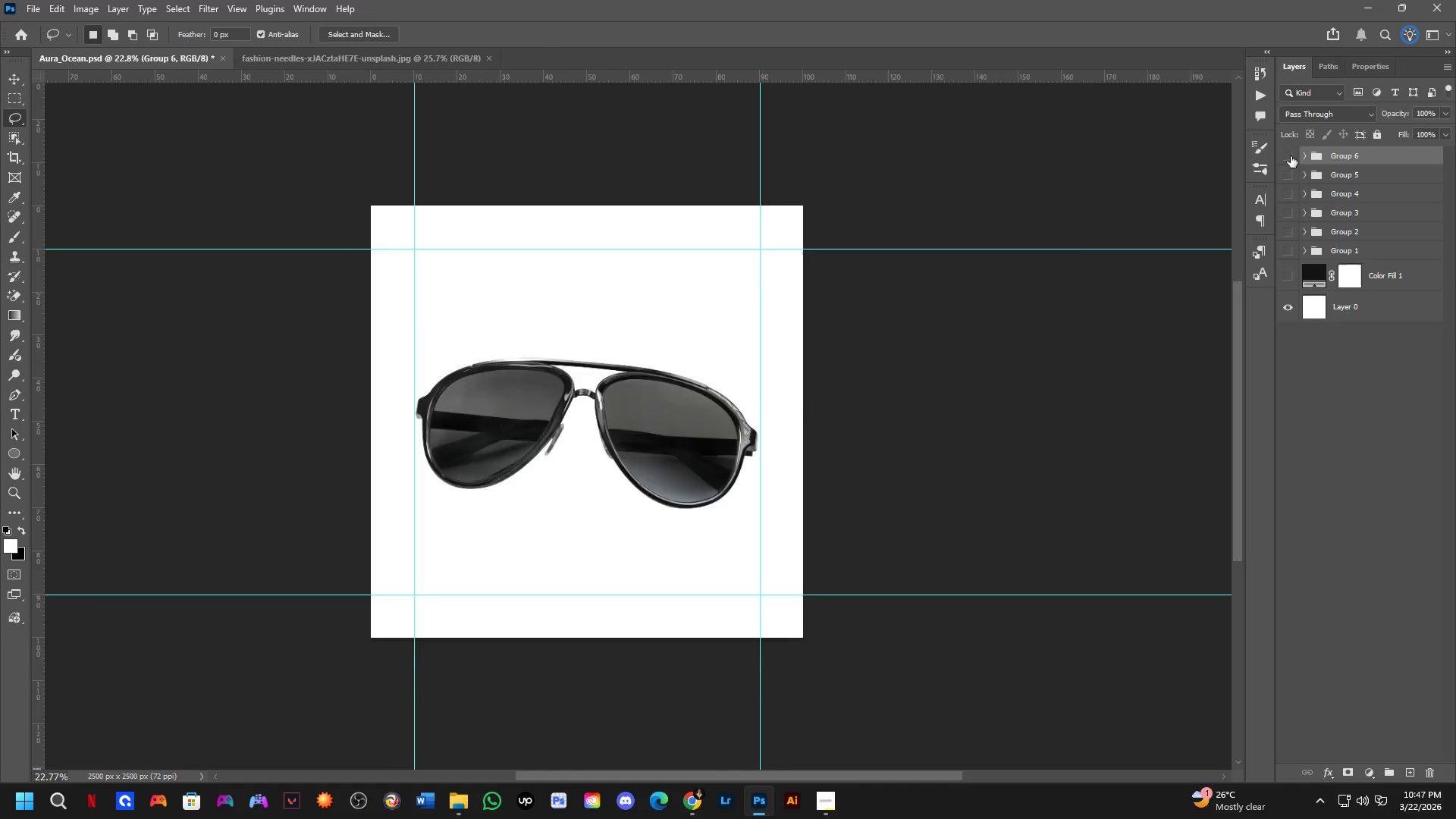 
key(Alt+Tab)
 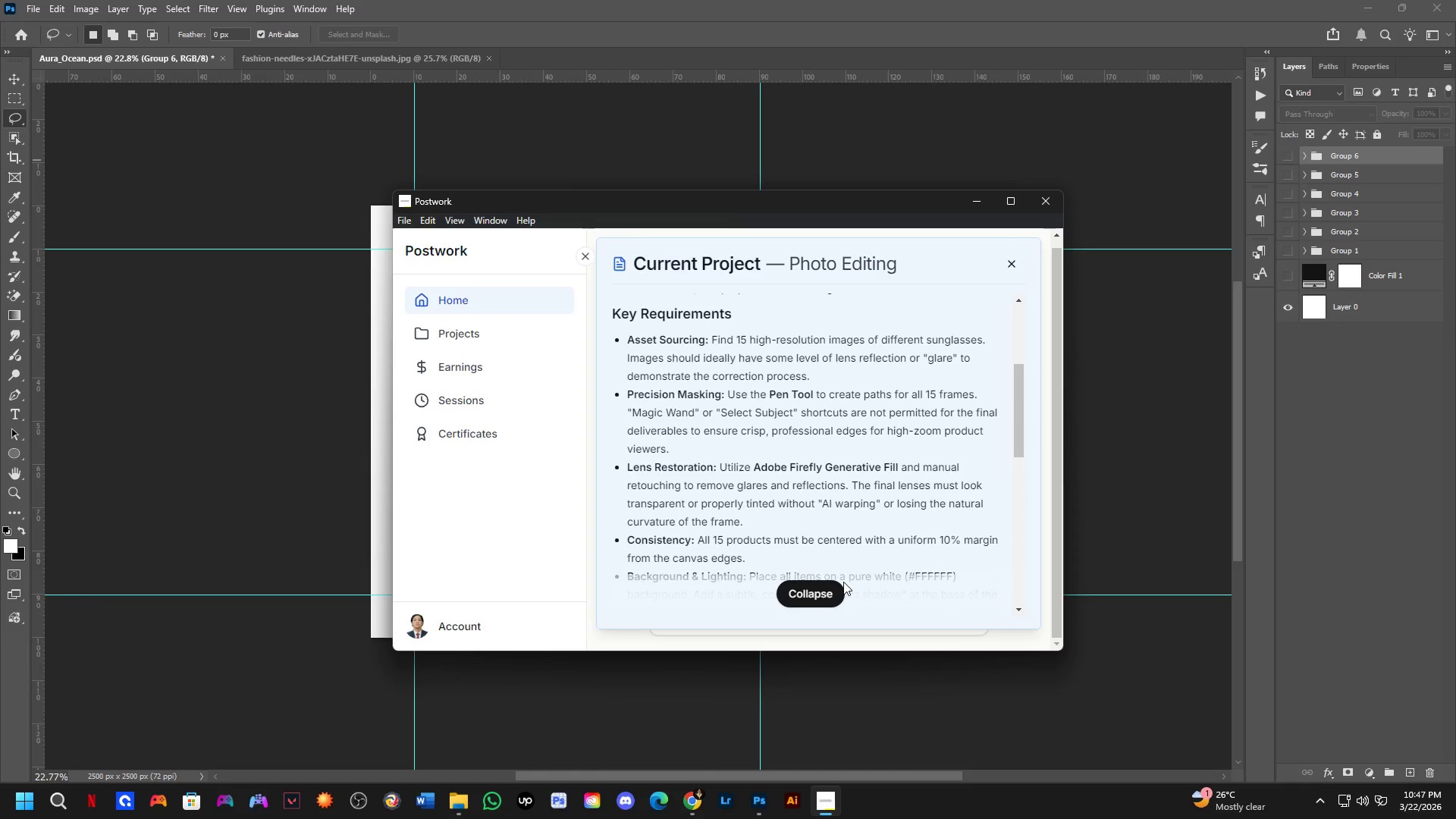 
scroll: coordinate [847, 572], scroll_direction: down, amount: 8.0